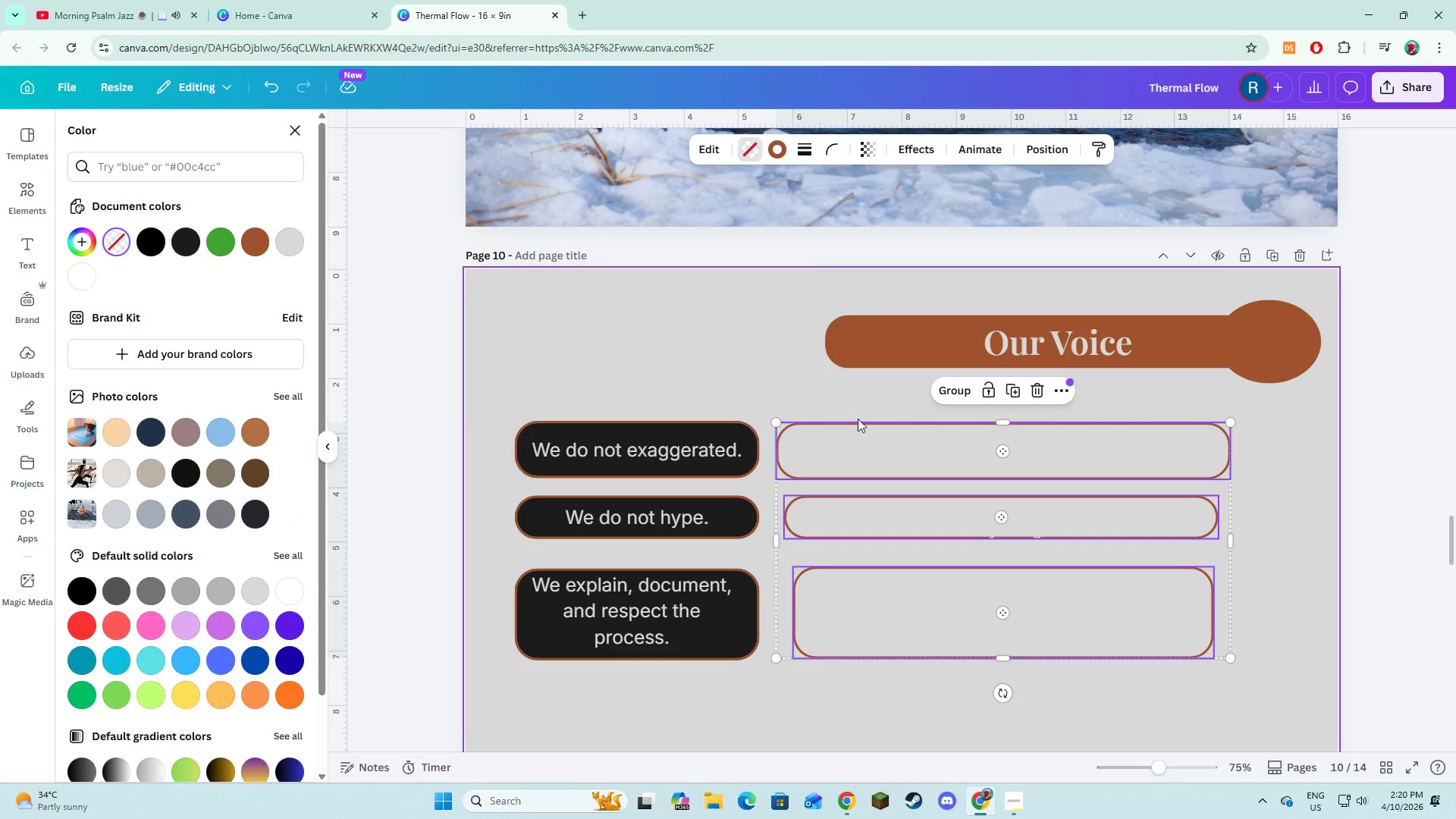 
left_click([897, 456])
 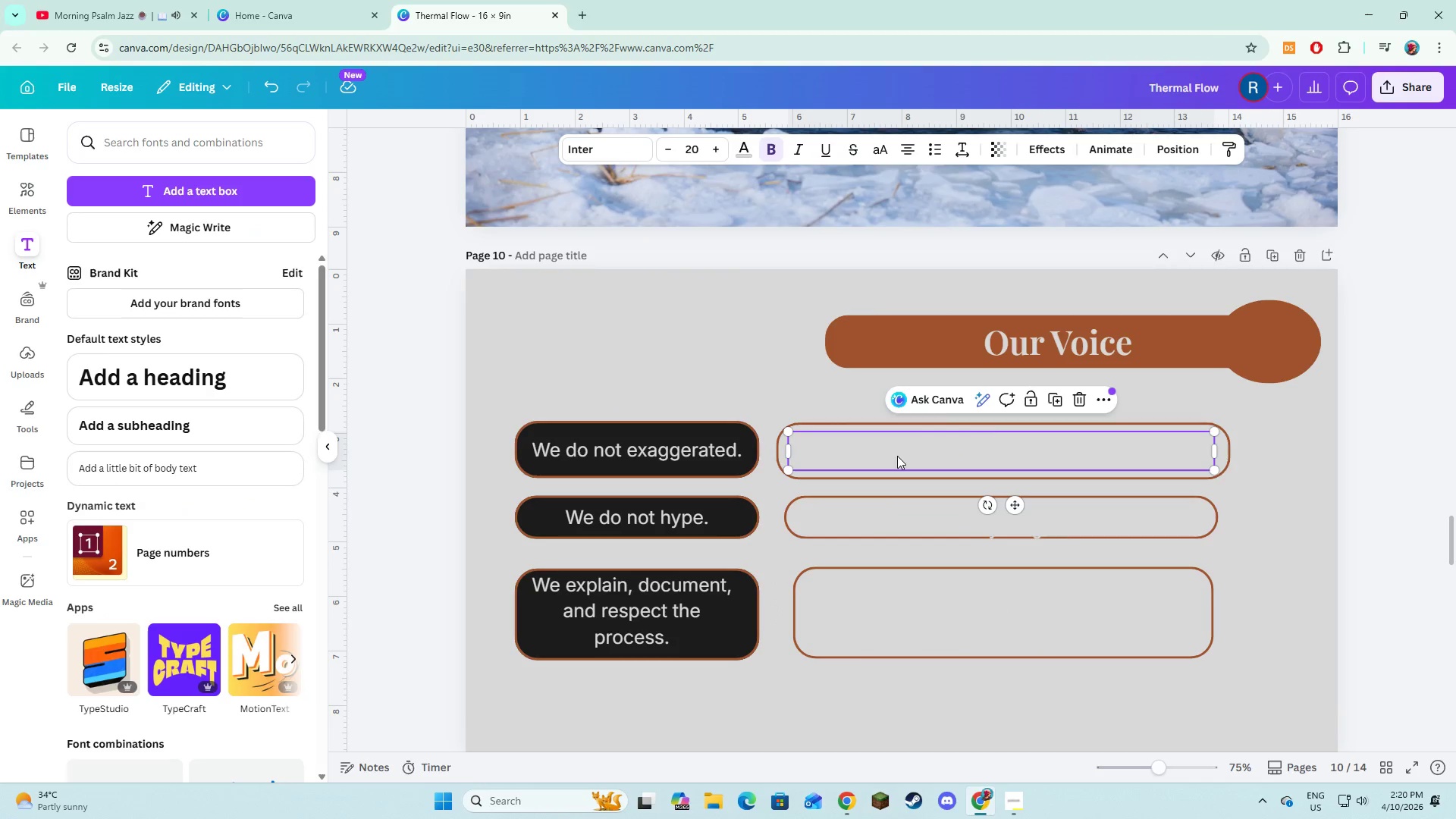 
hold_key(key=ShiftLeft, duration=1.5)
left_click([883, 512])
 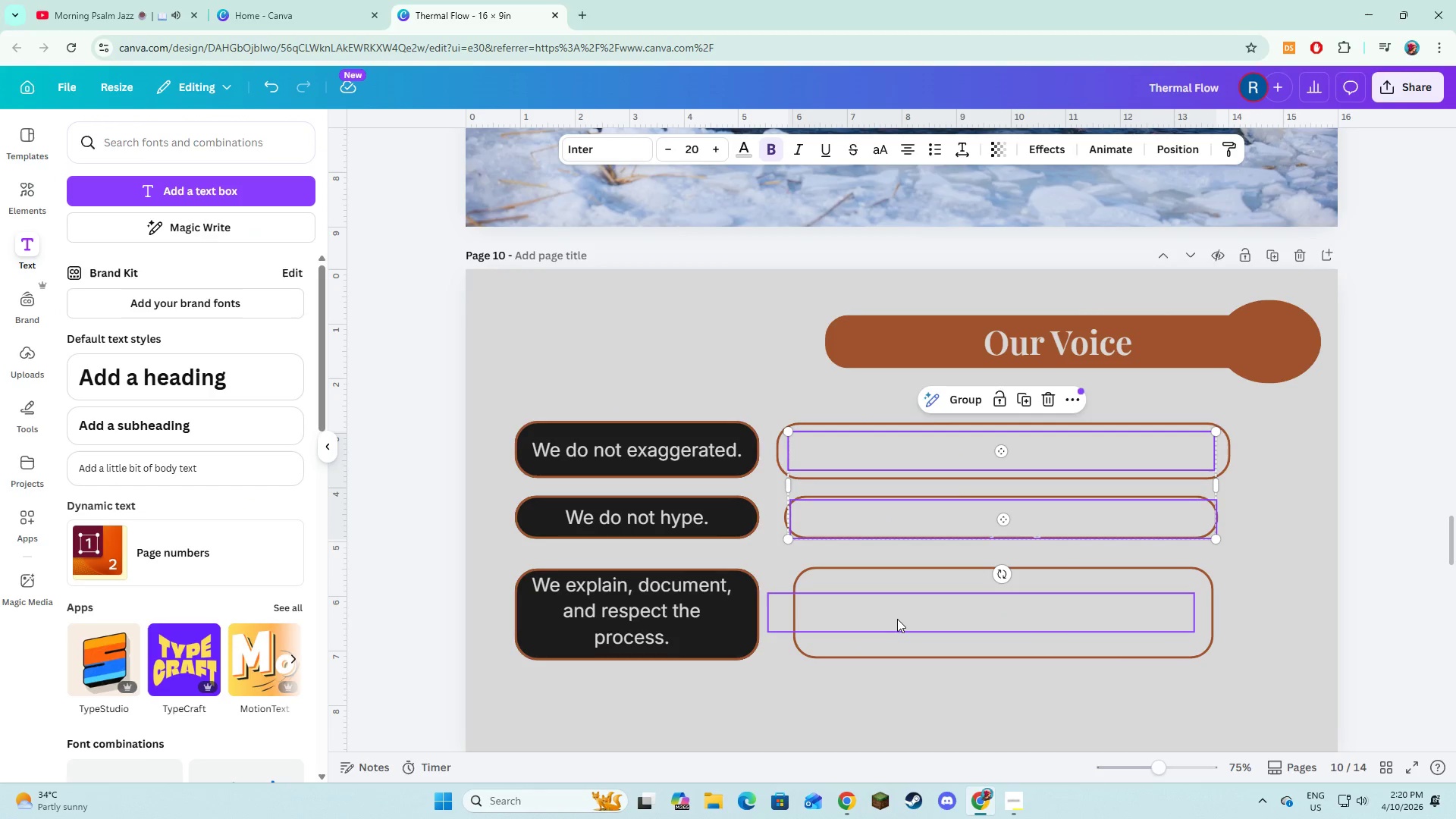 
left_click([897, 619])
 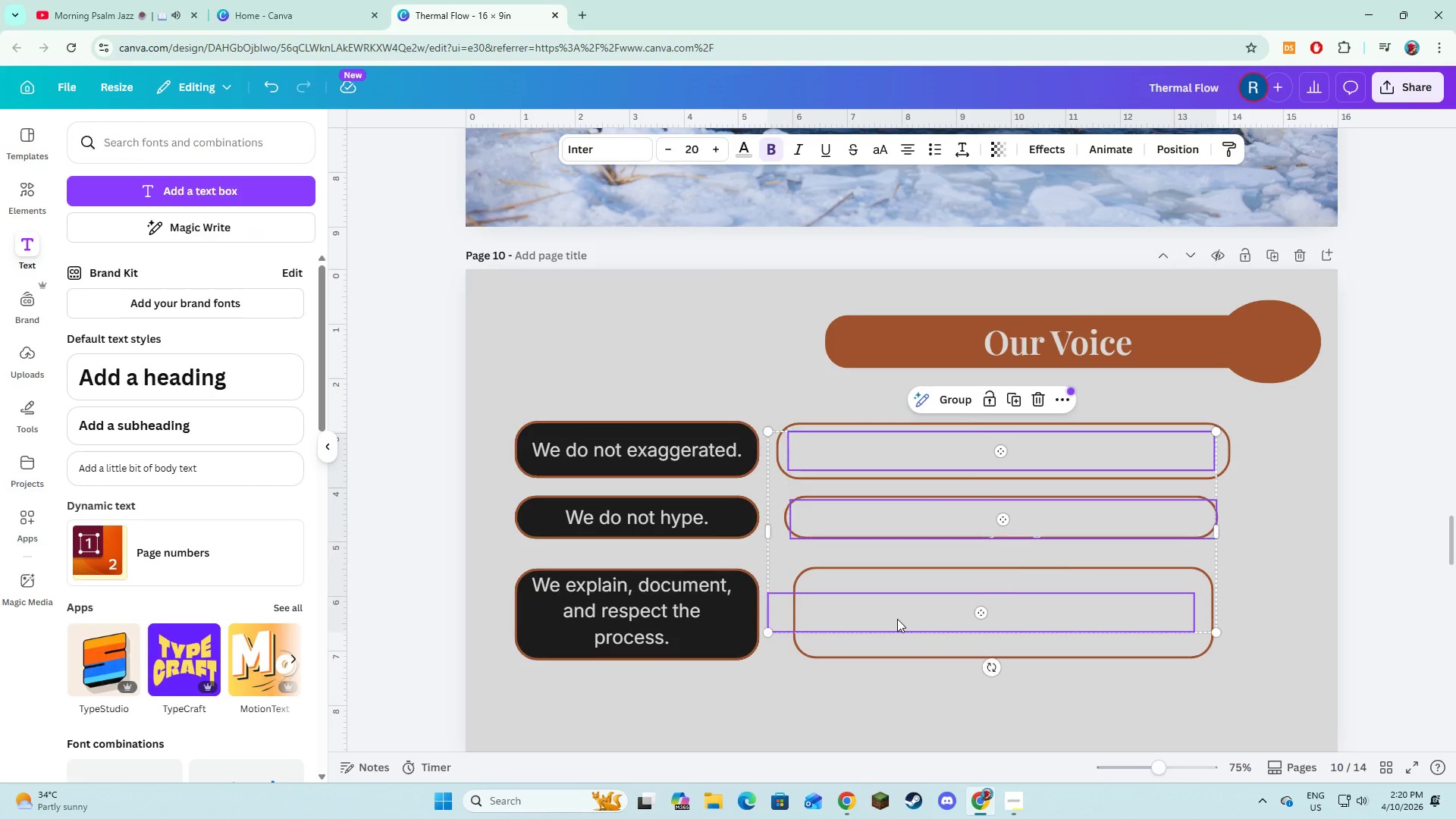 
key(Shift+ShiftLeft)
 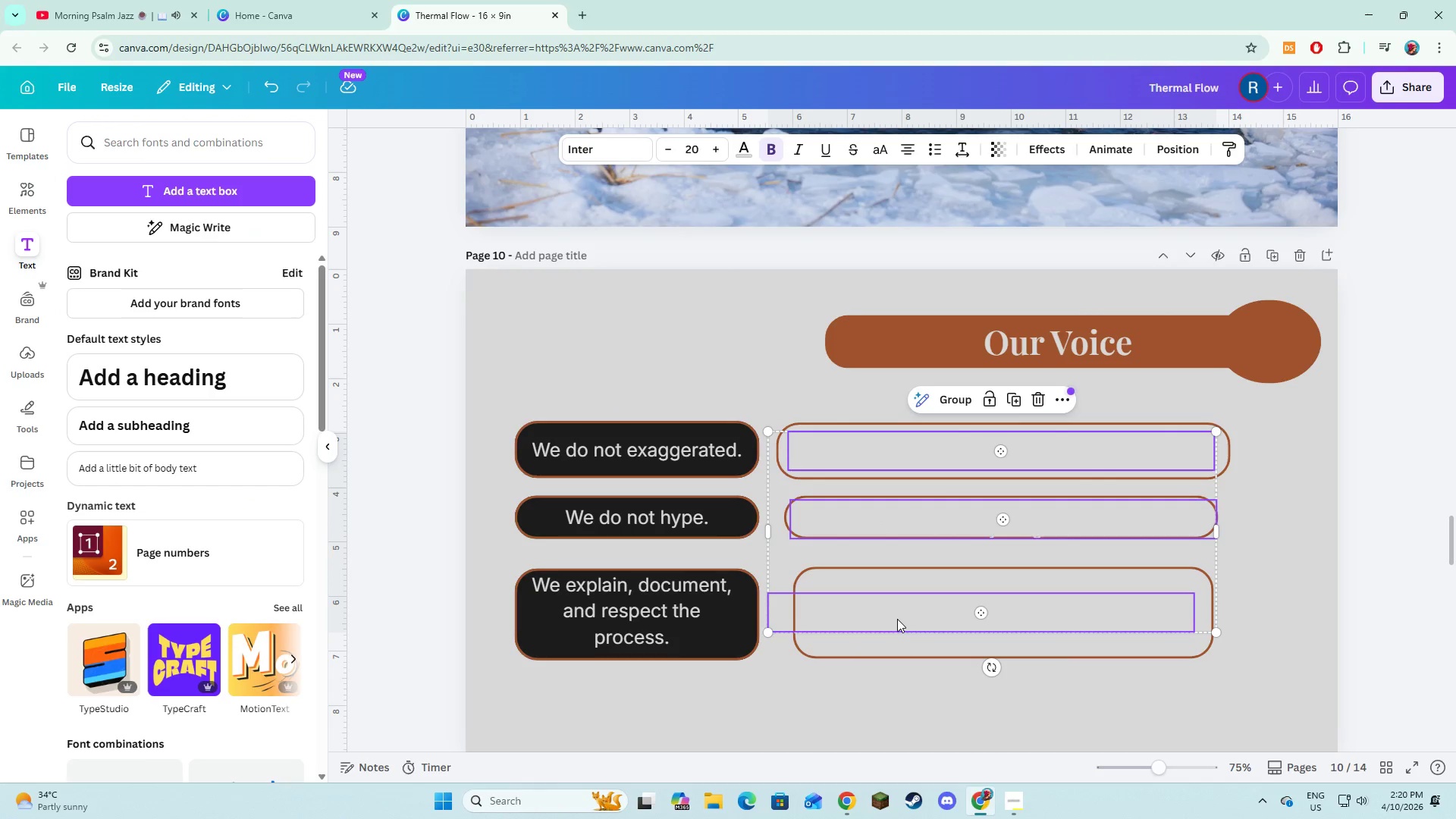 
key(Shift+ShiftLeft)
 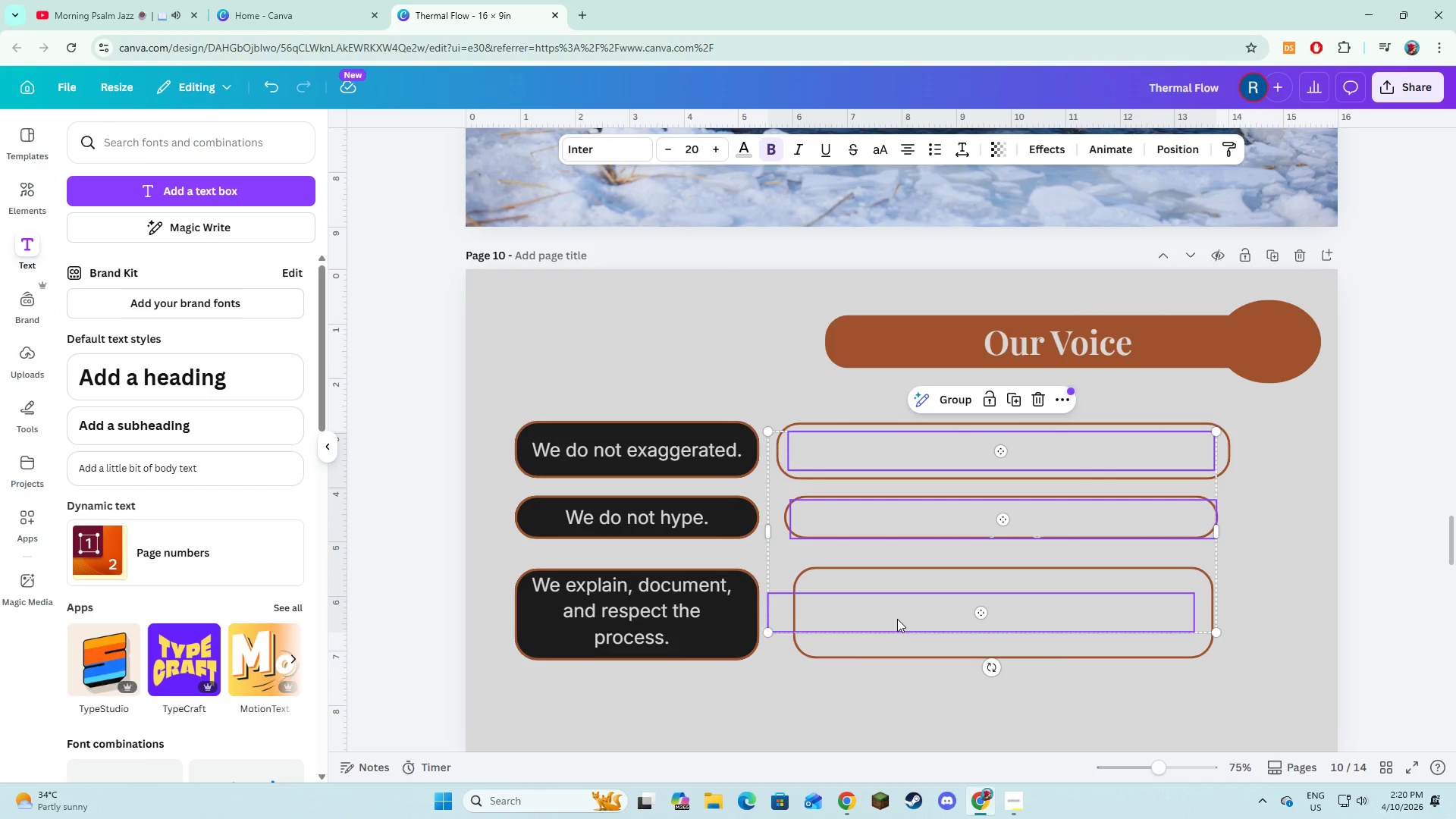 
key(Shift+ShiftLeft)
 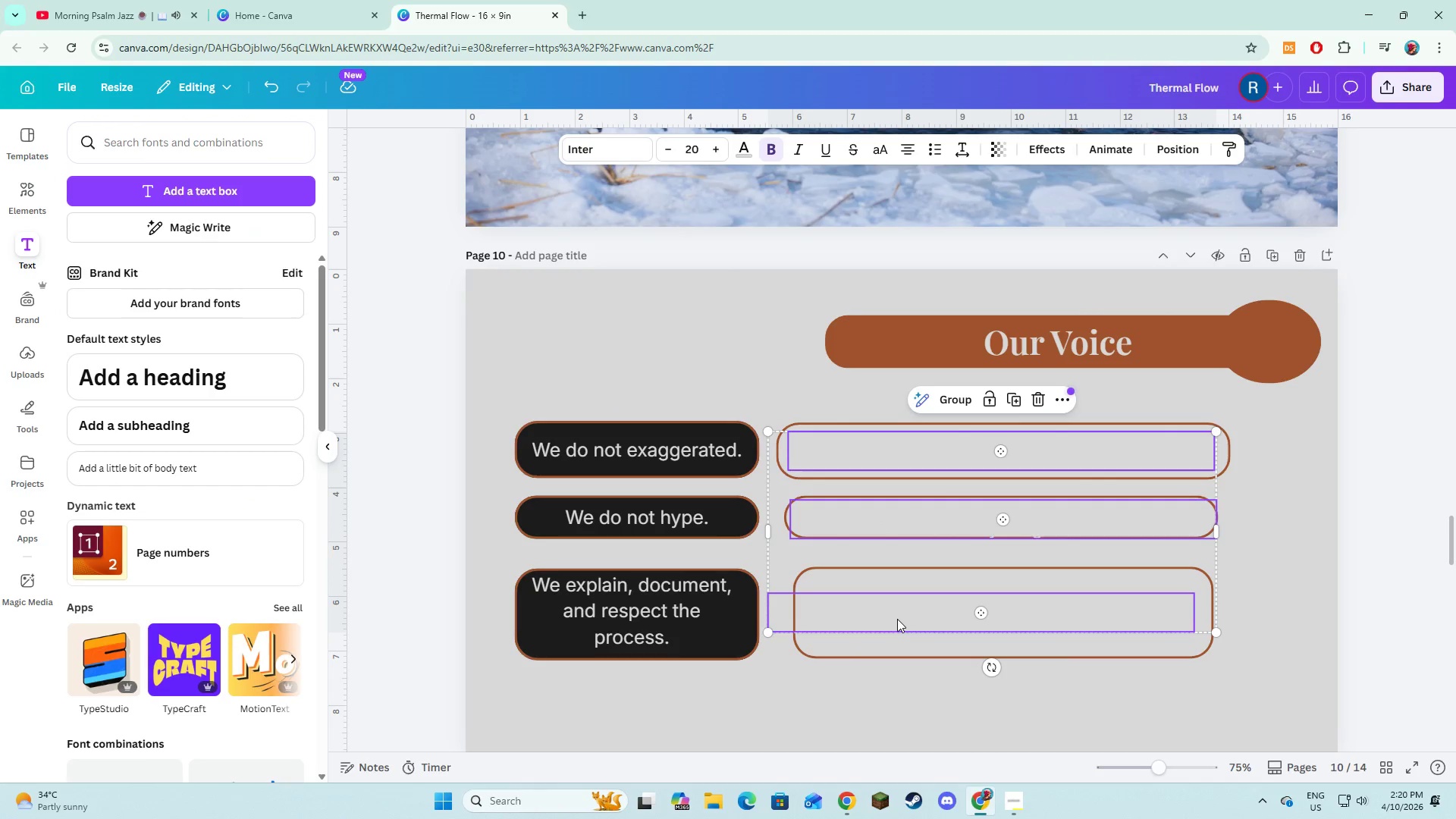 
key(Shift+ShiftLeft)
 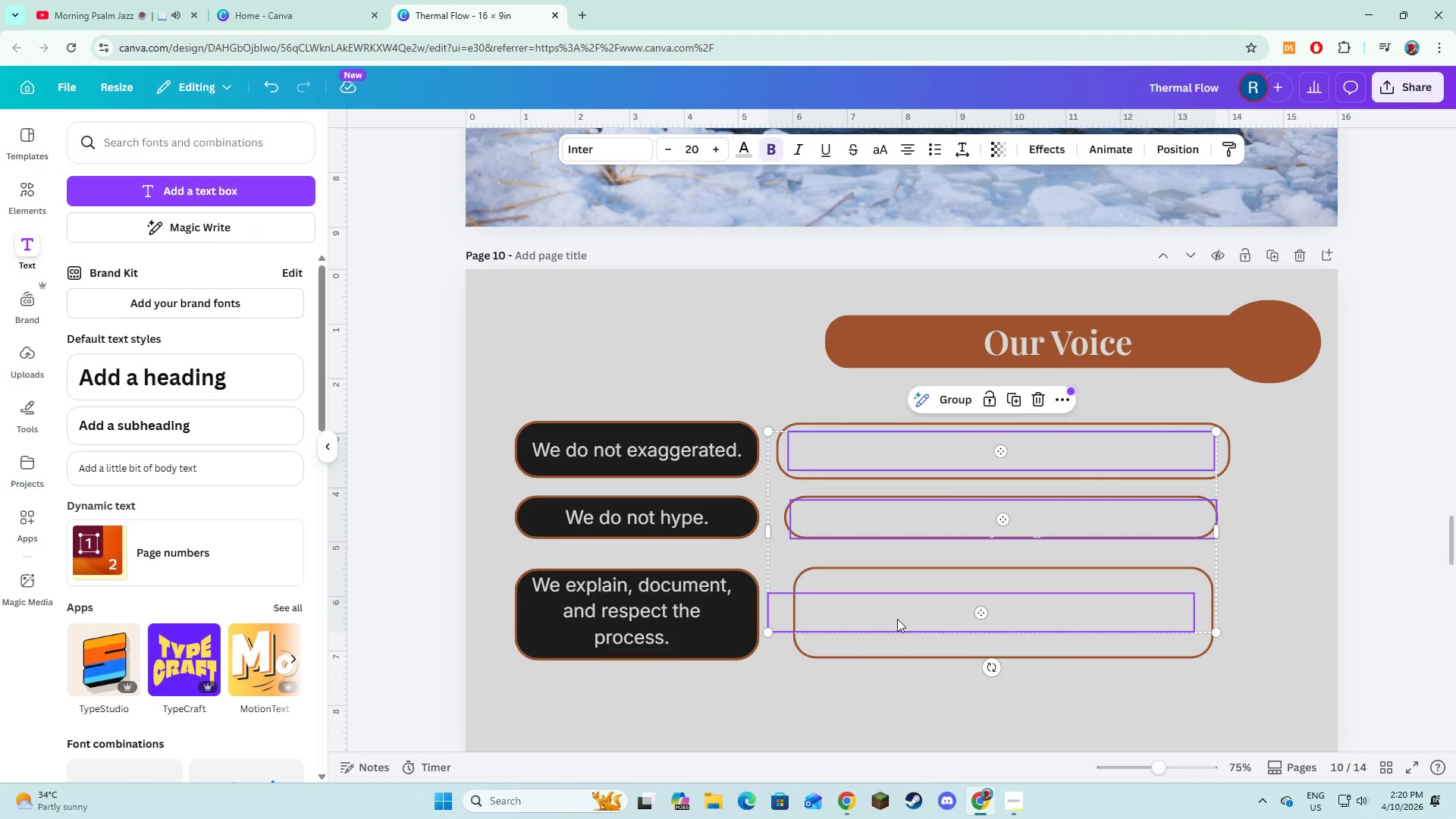 
key(Shift+ShiftLeft)
 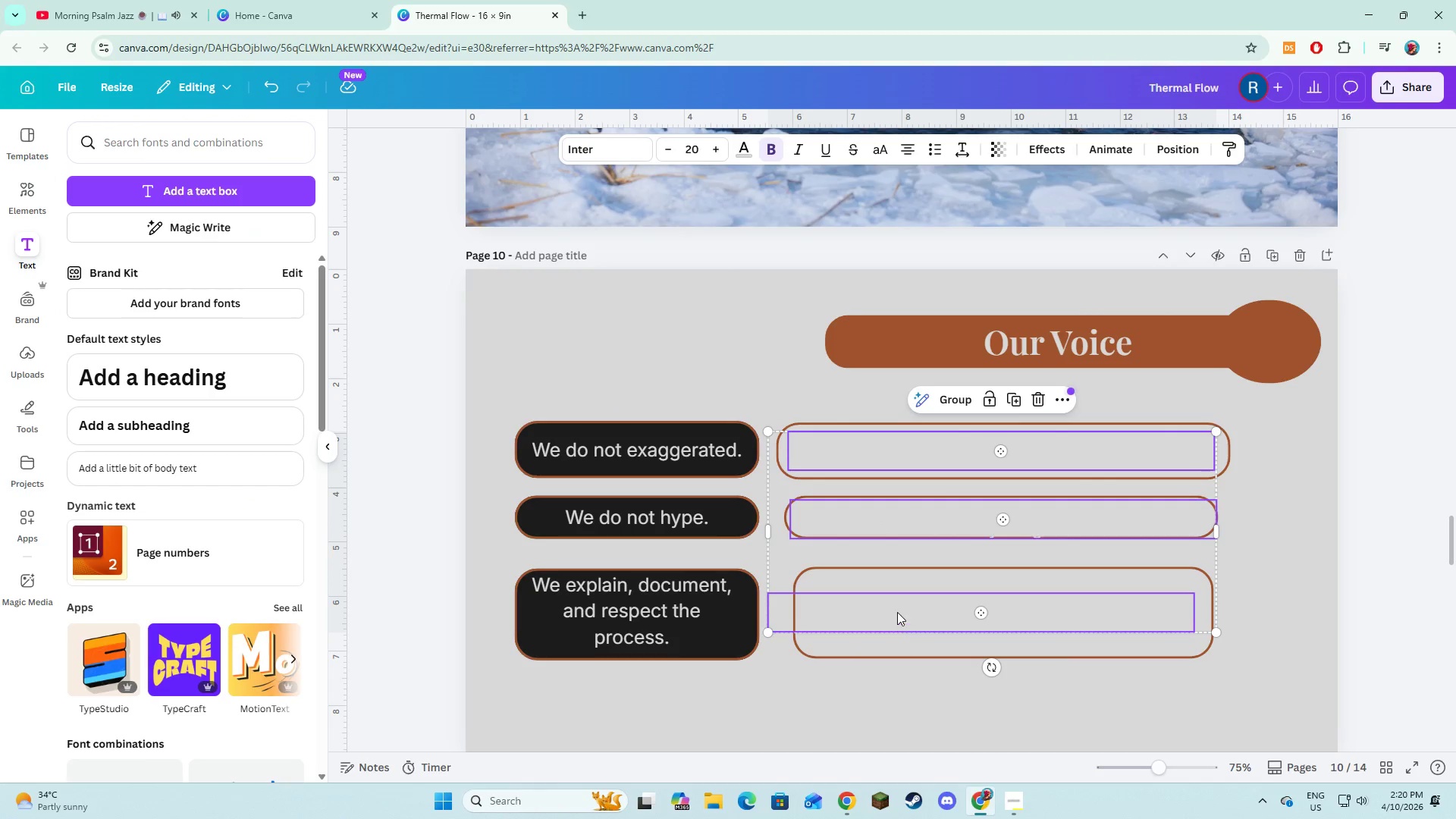 
key(Shift+ShiftLeft)
 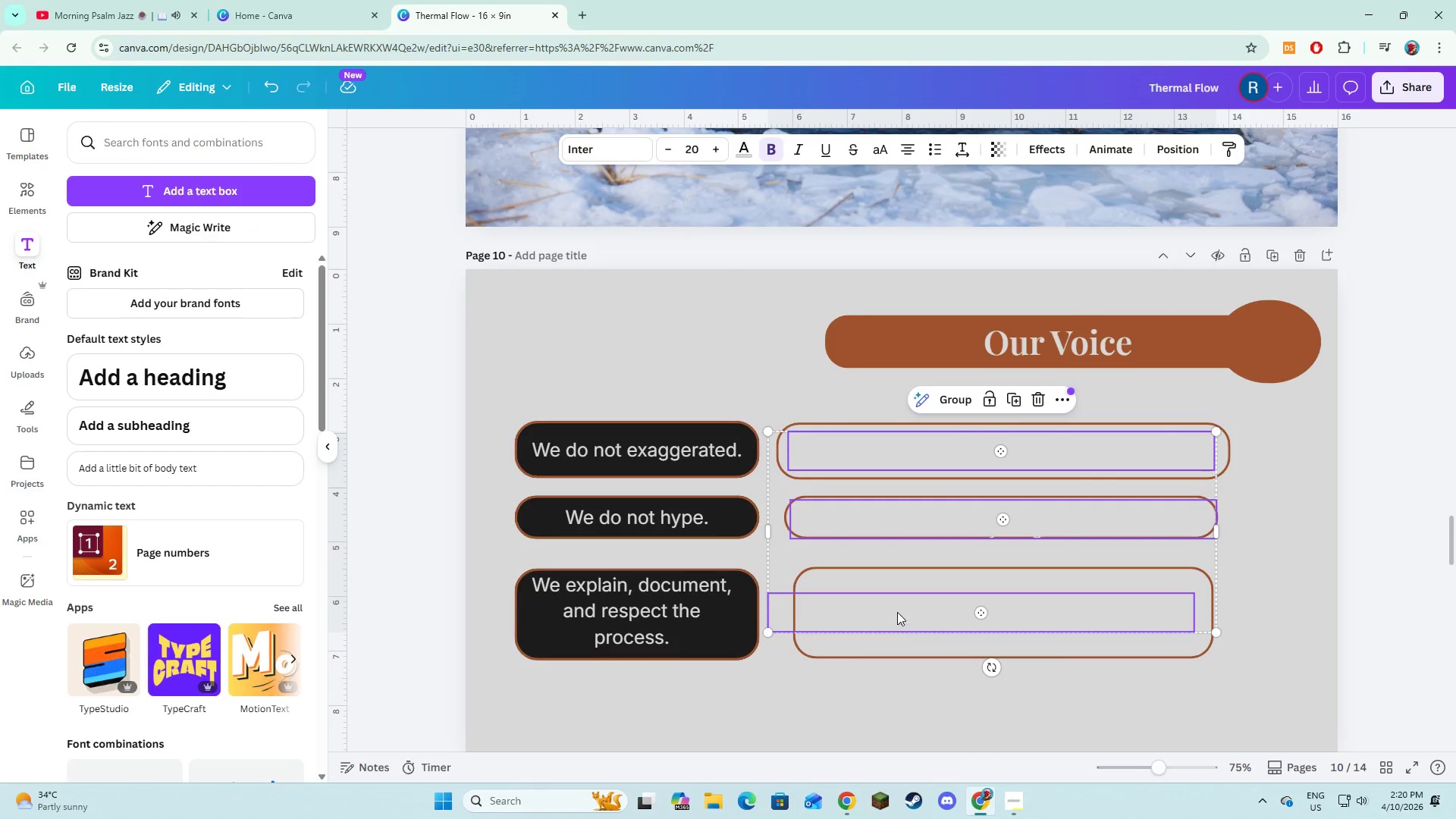 
key(Shift+ShiftLeft)
 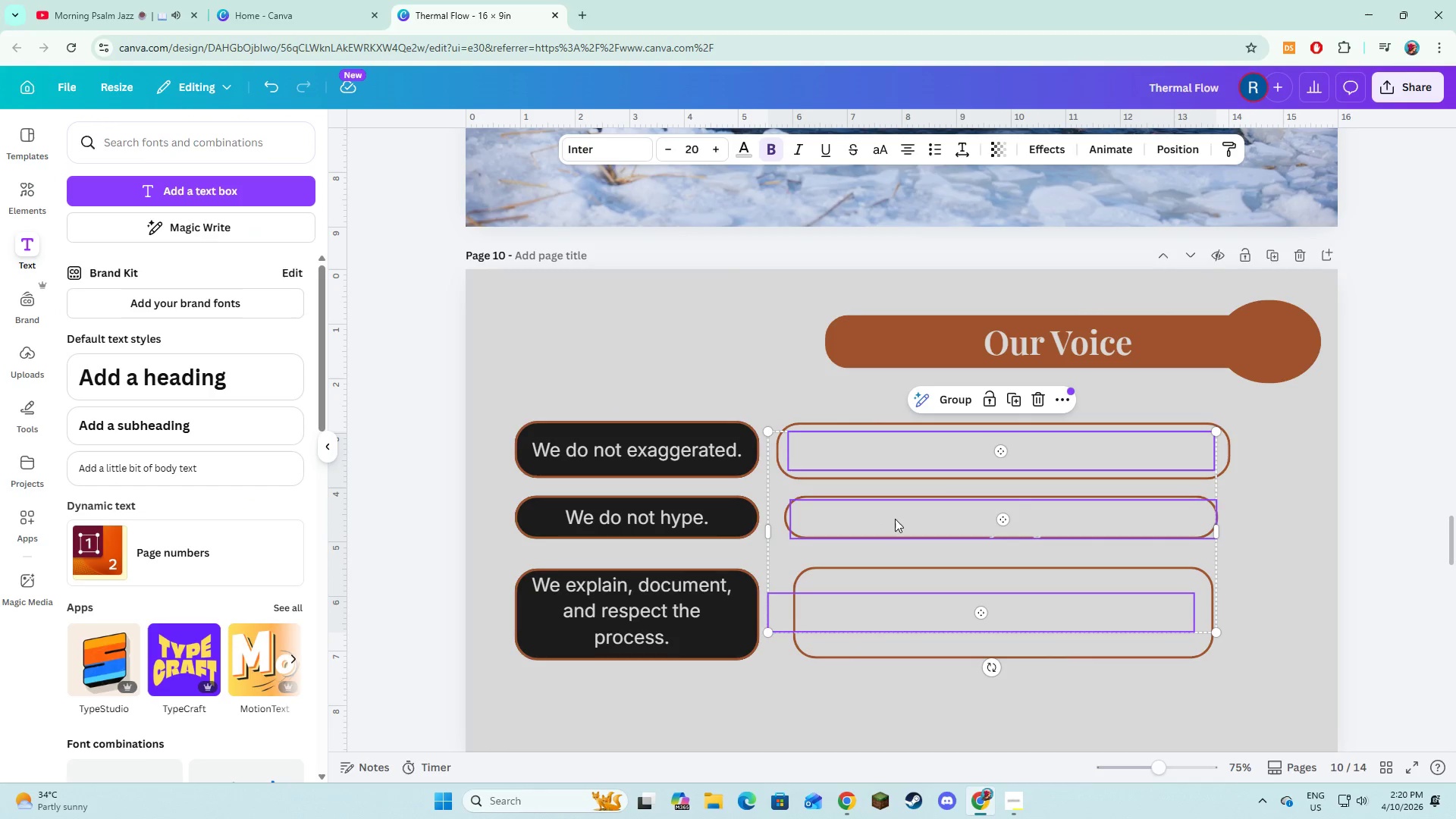 
key(Shift+ShiftLeft)
 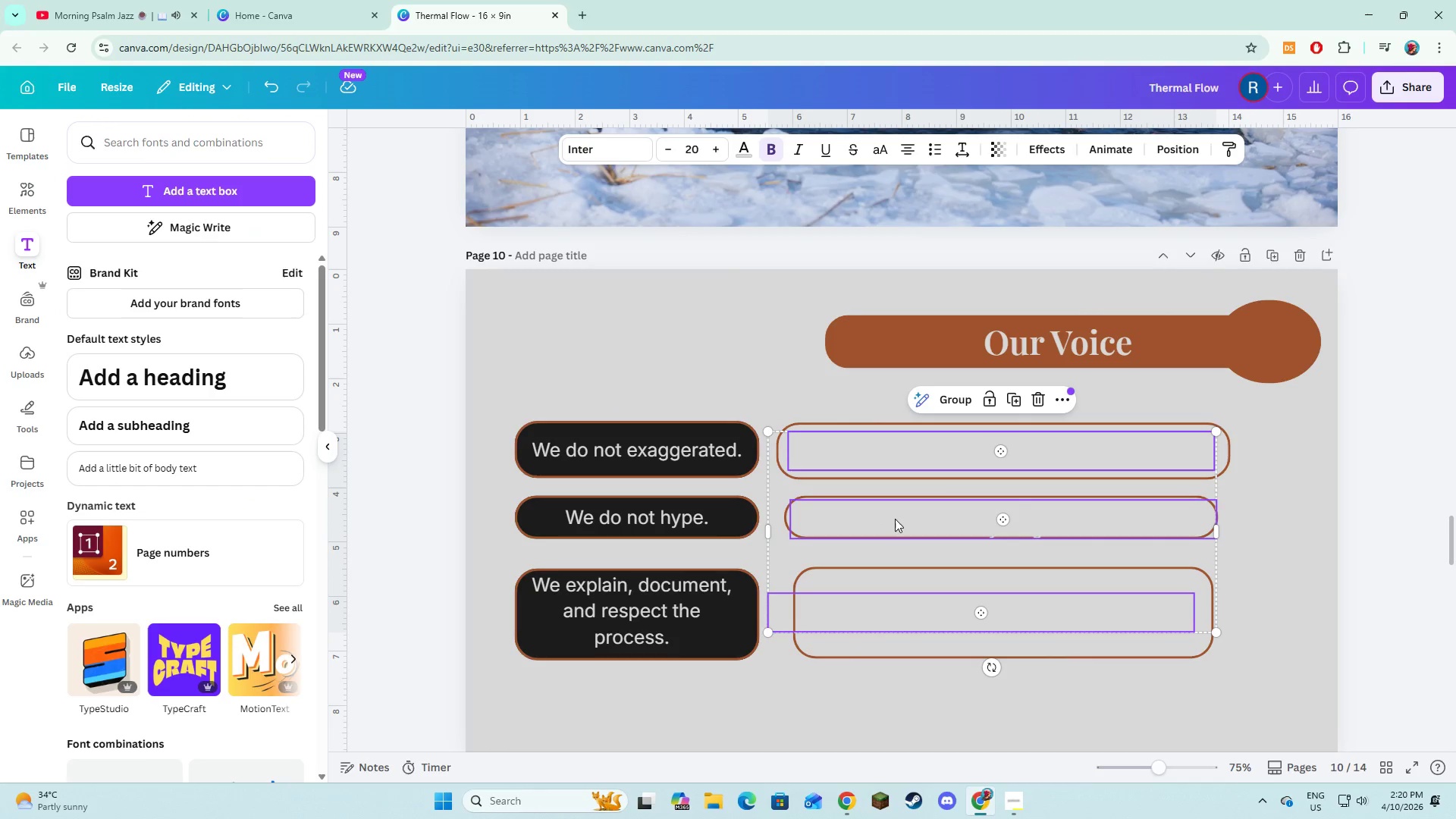 
key(Shift+ShiftLeft)
 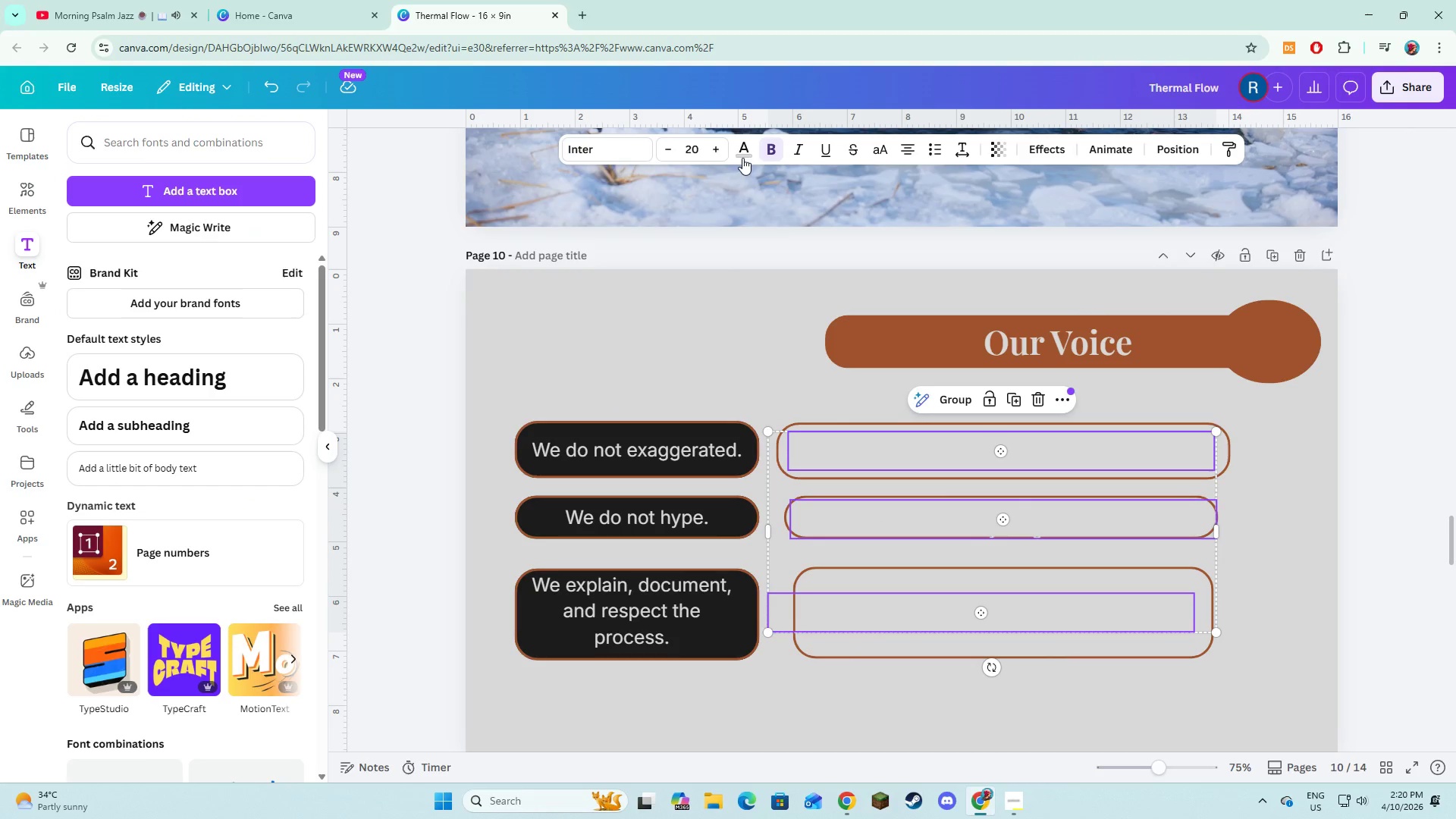 
left_click([742, 151])
 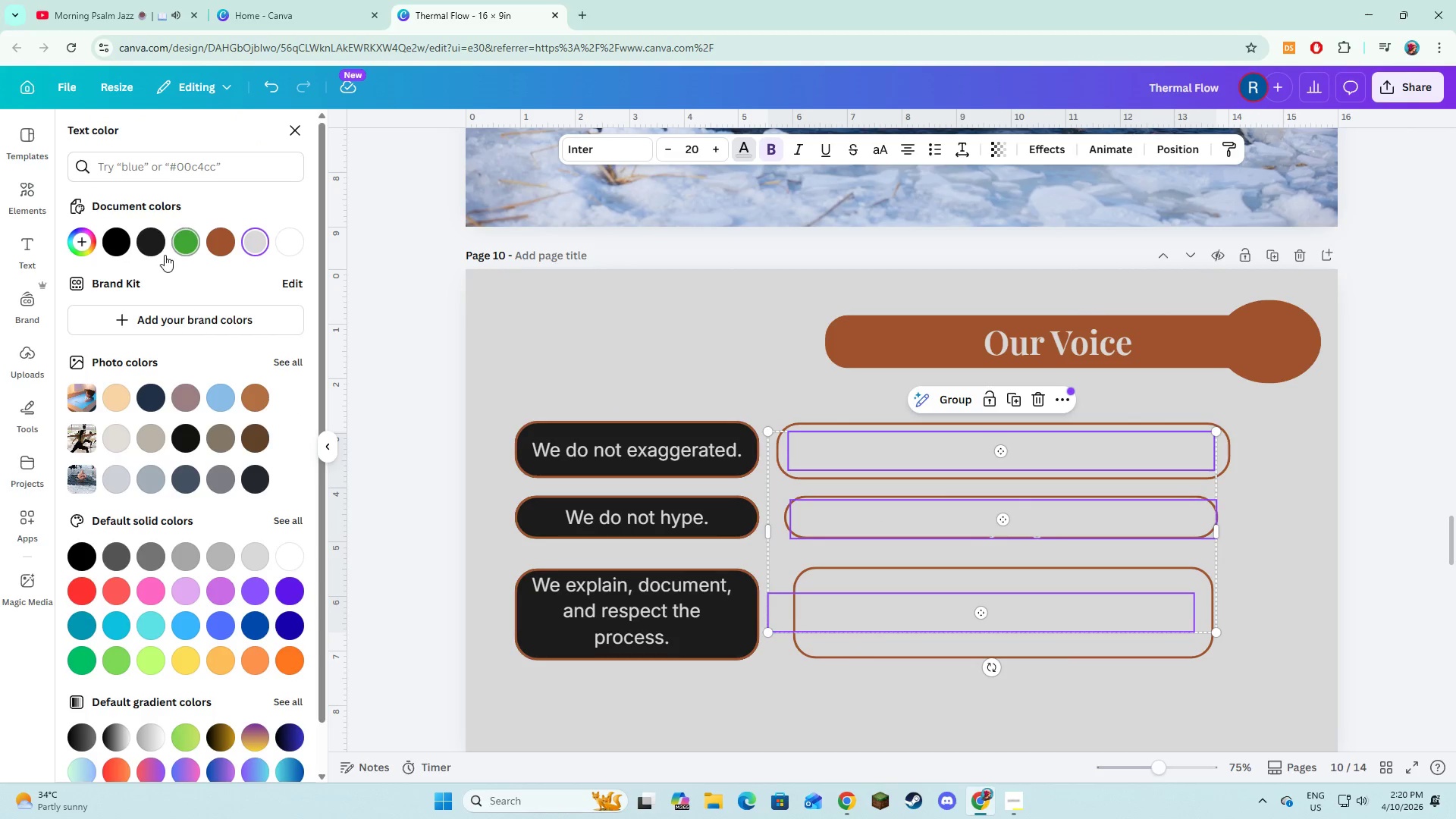 
left_click([143, 242])
 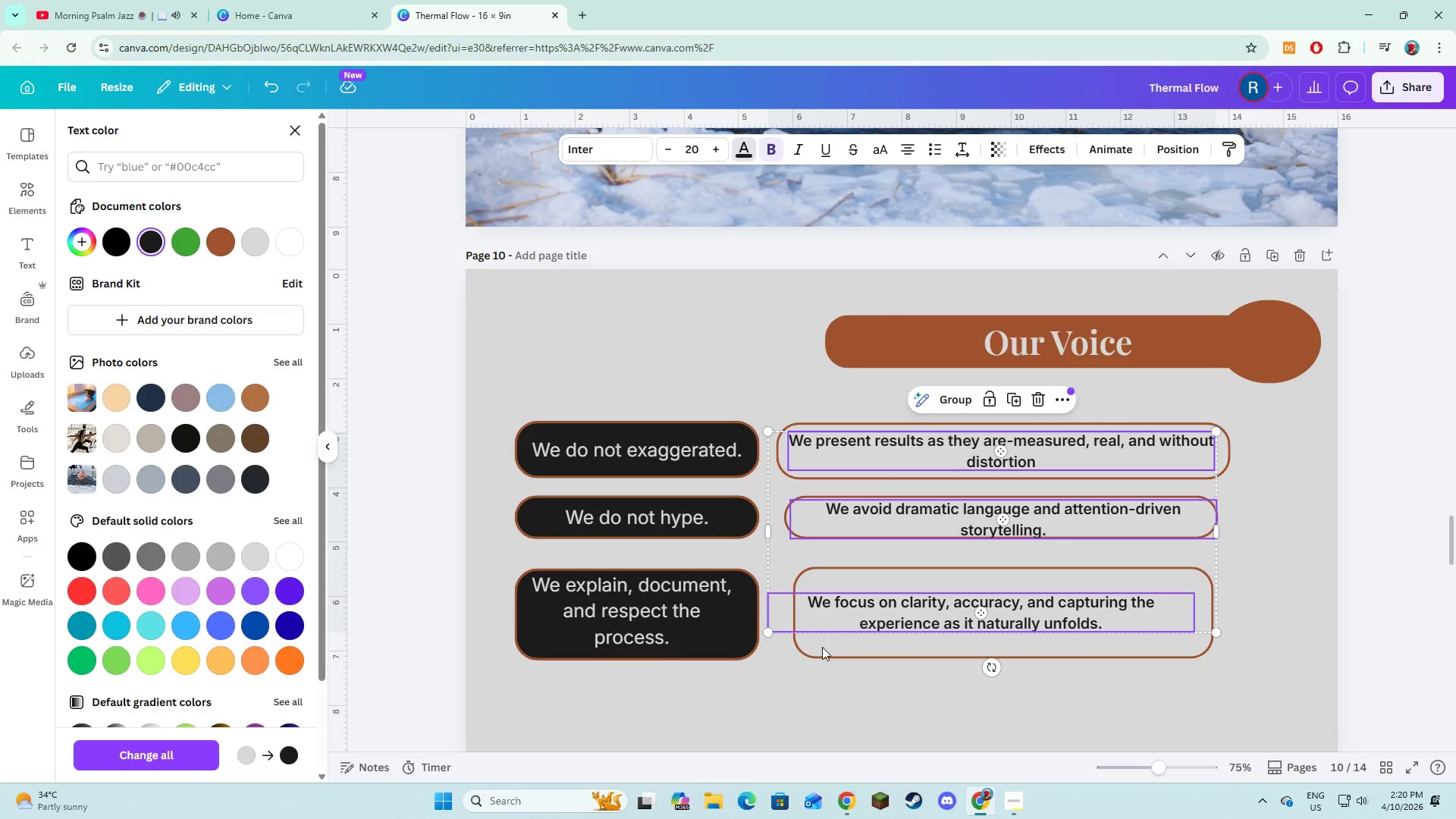 
left_click([826, 698])
 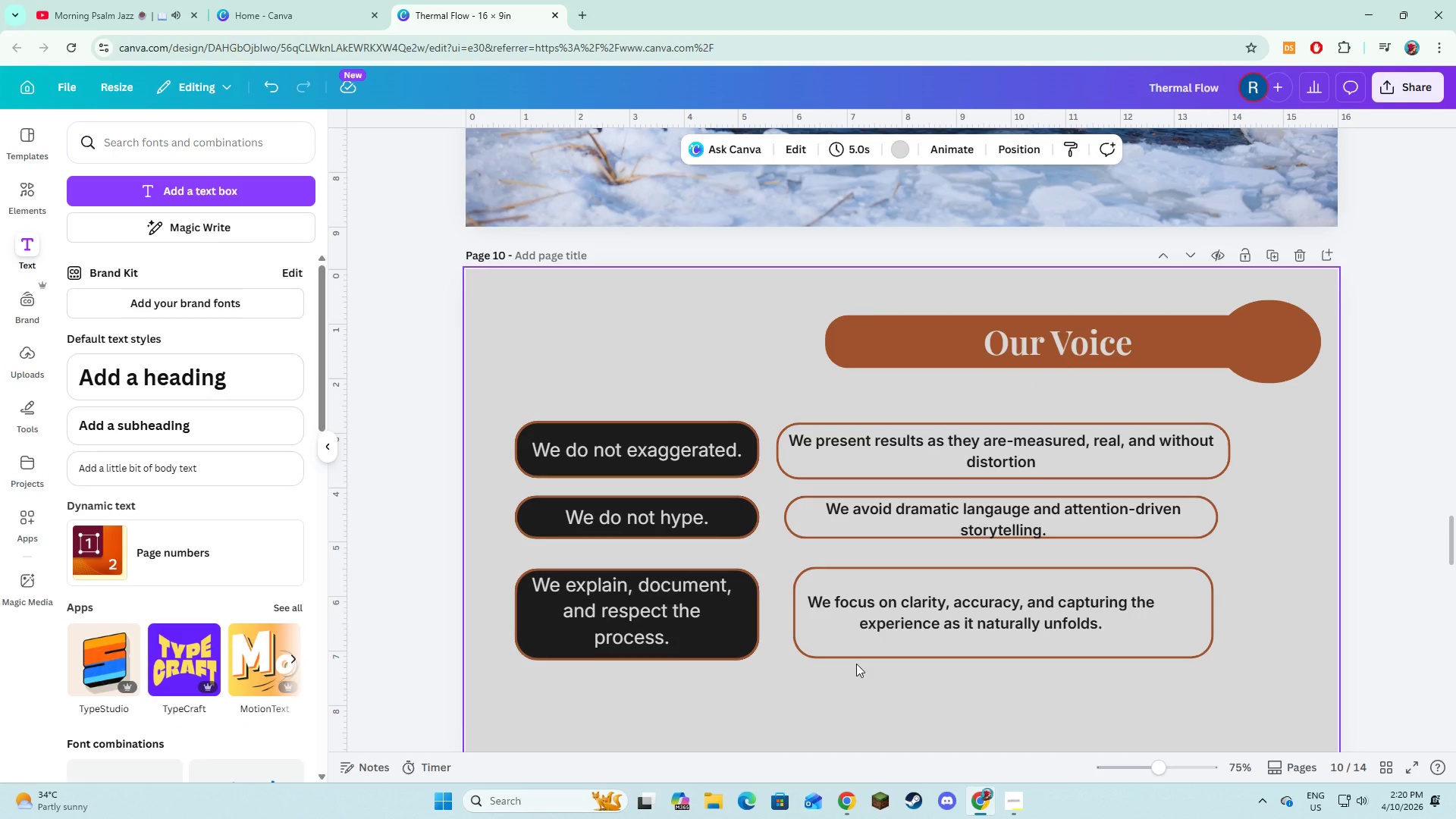 
scroll: coordinate [715, 639], scroll_direction: down, amount: 7.0
 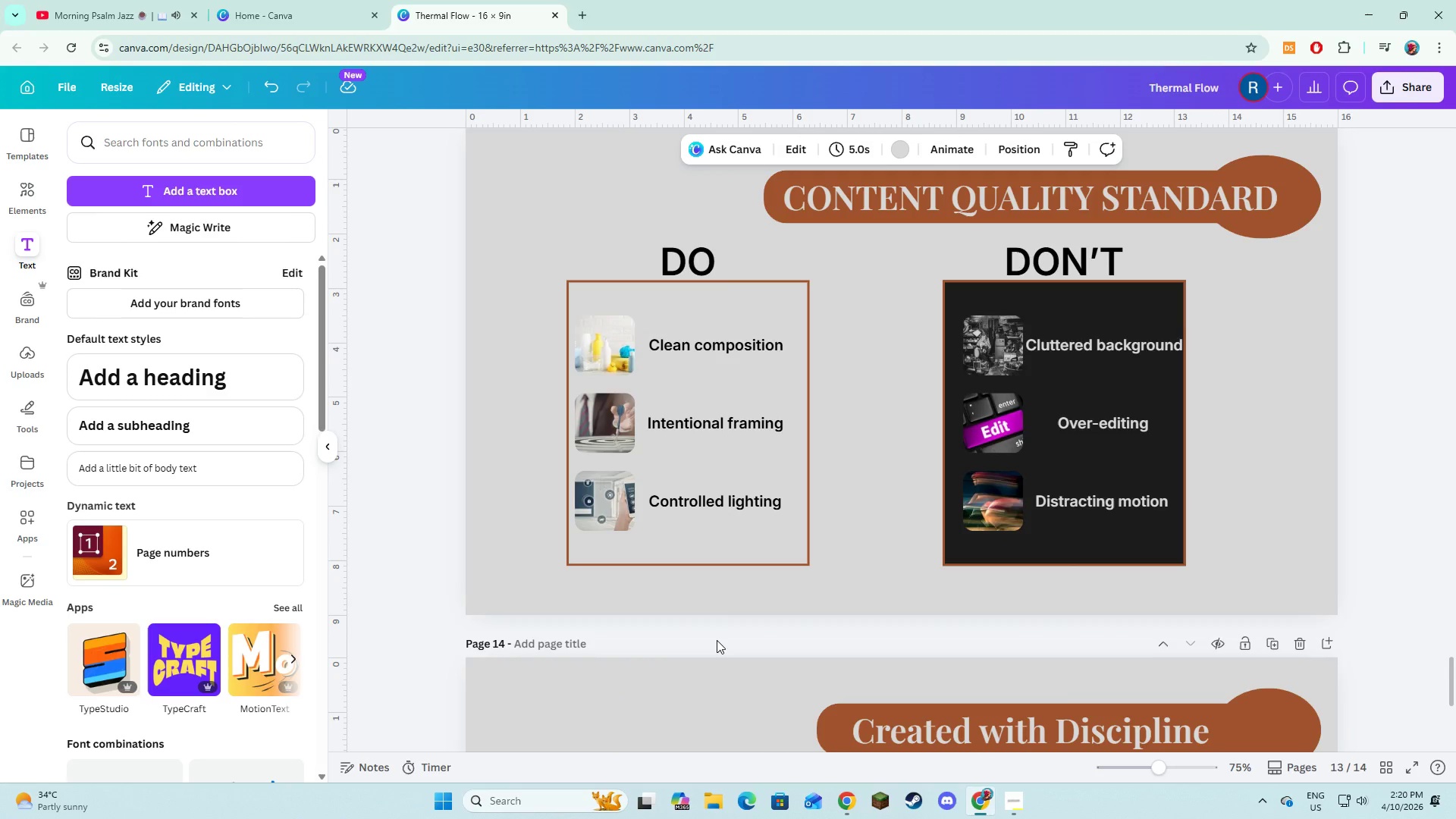 
wait(11.17)
 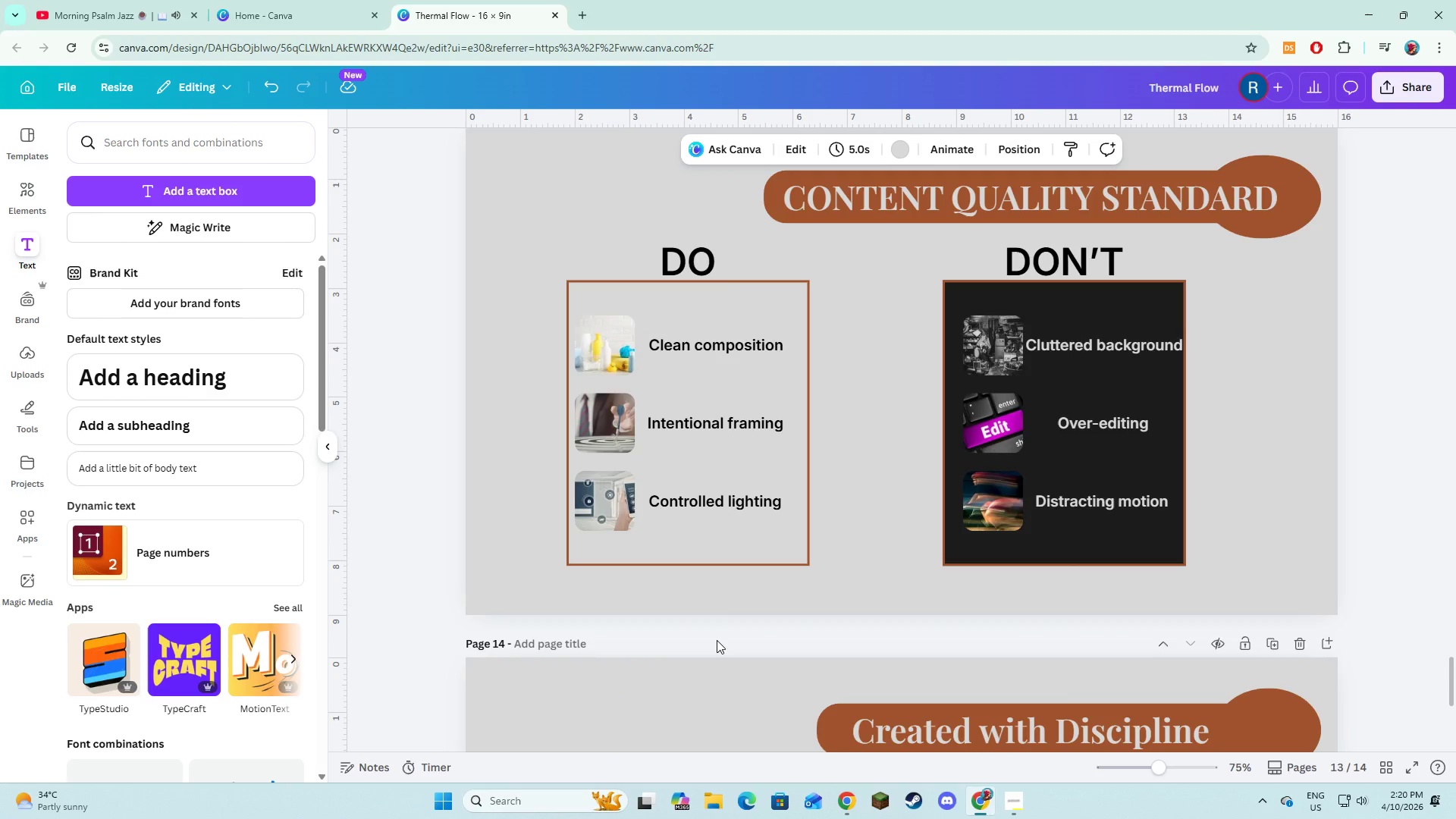 
scroll: coordinate [717, 639], scroll_direction: up, amount: 6.0
 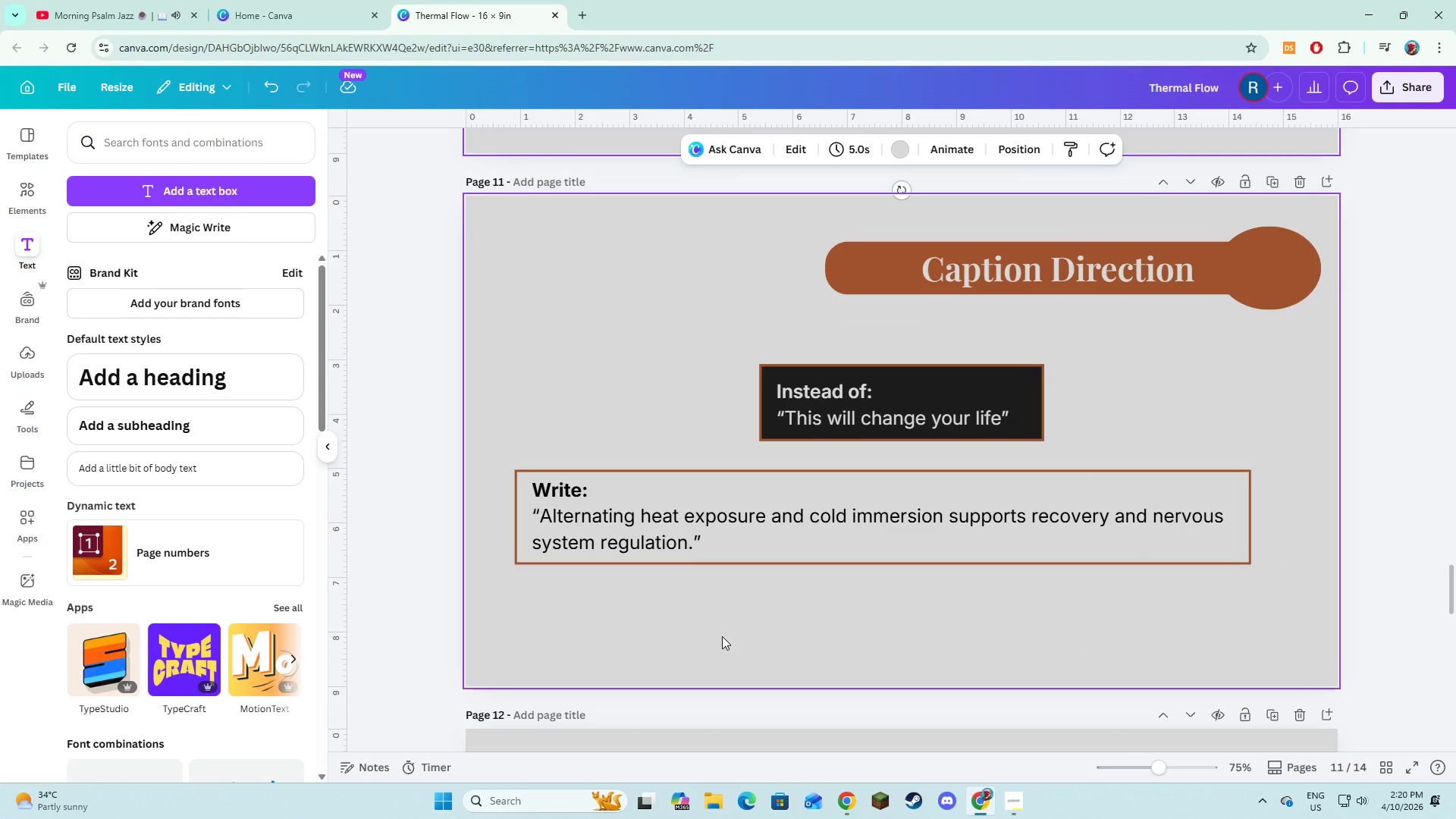 
scroll: coordinate [736, 620], scroll_direction: down, amount: 12.0
 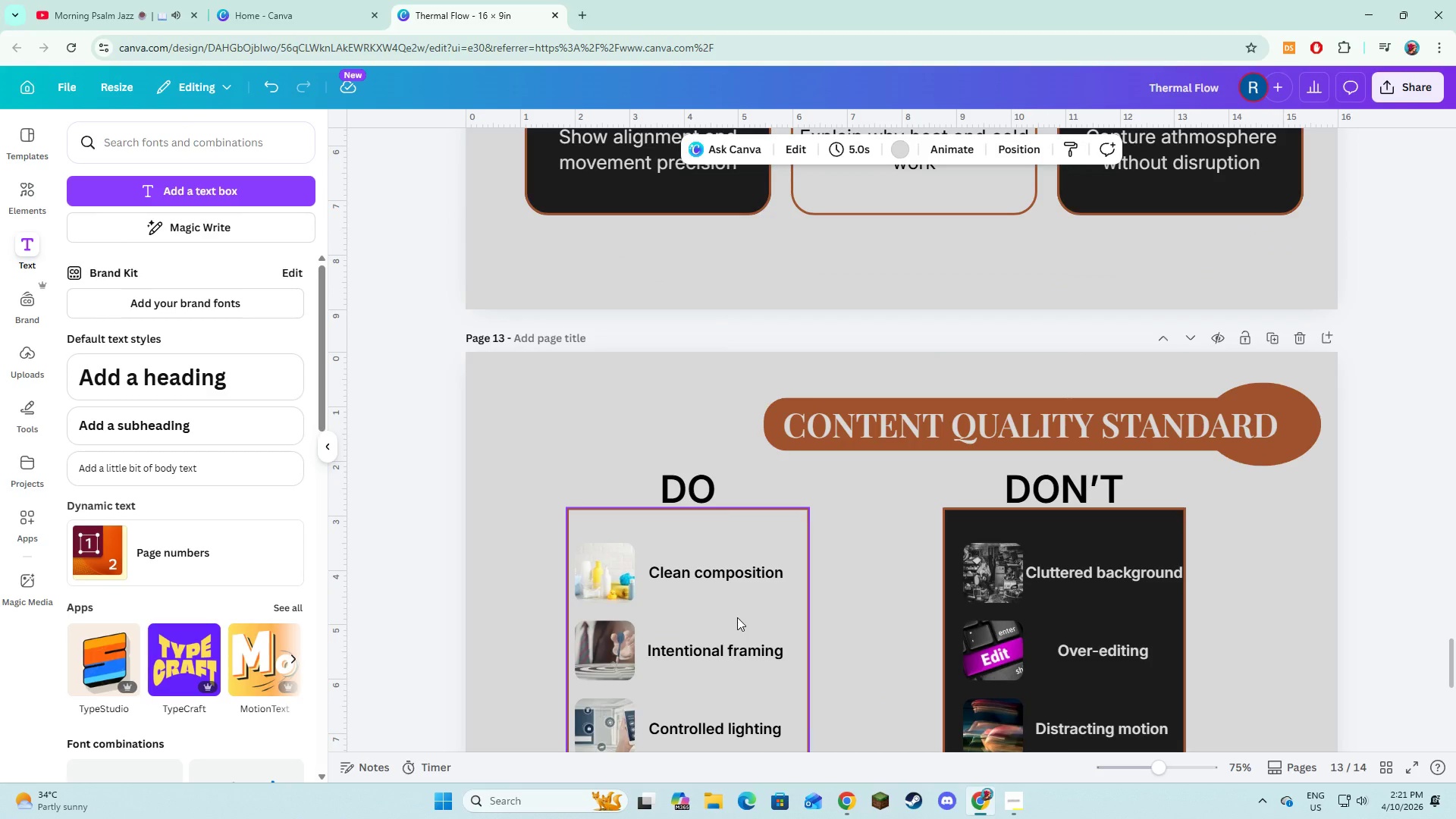 
wait(6.0)
 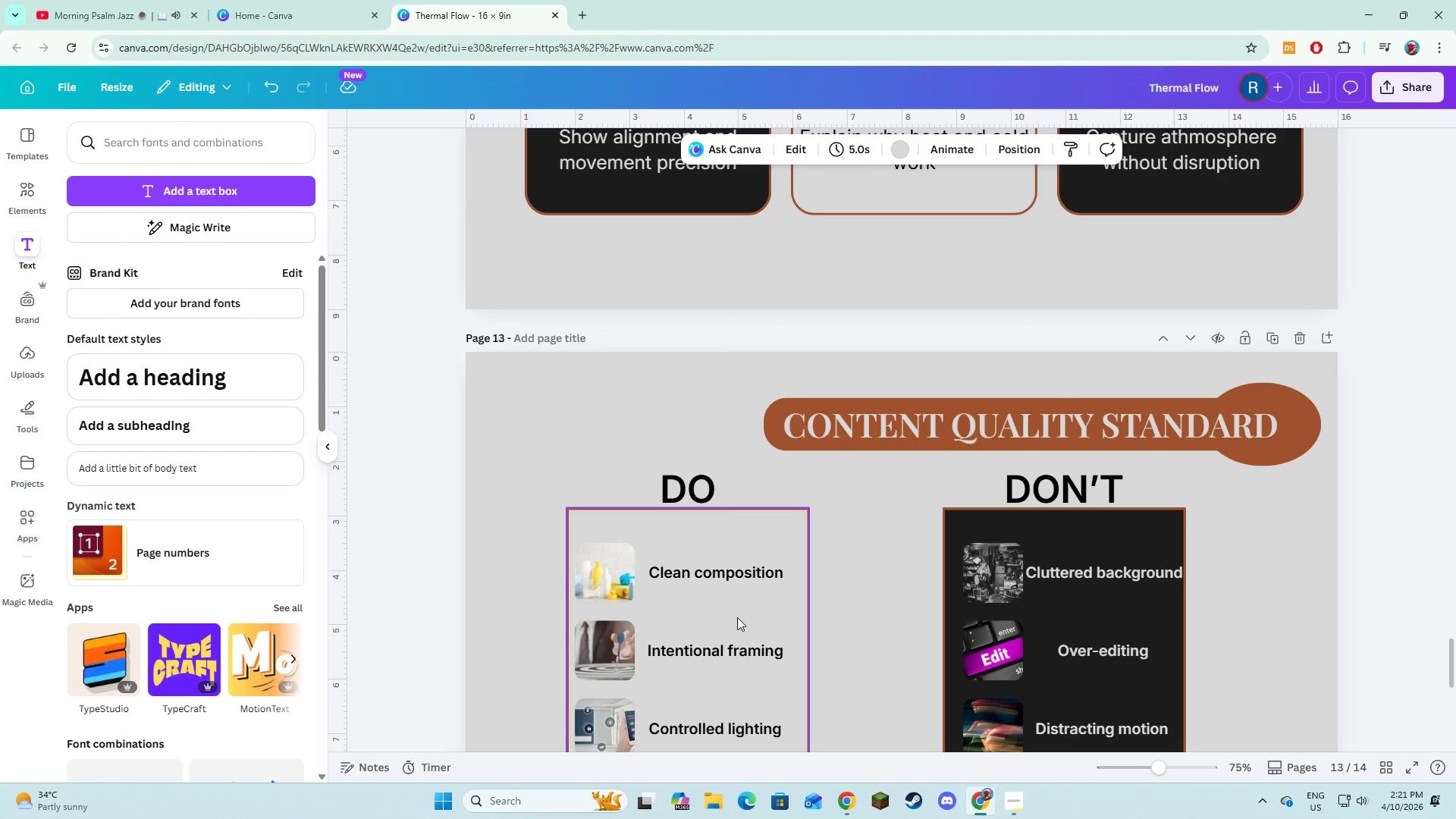 
scroll: coordinate [738, 562], scroll_direction: down, amount: 6.0
 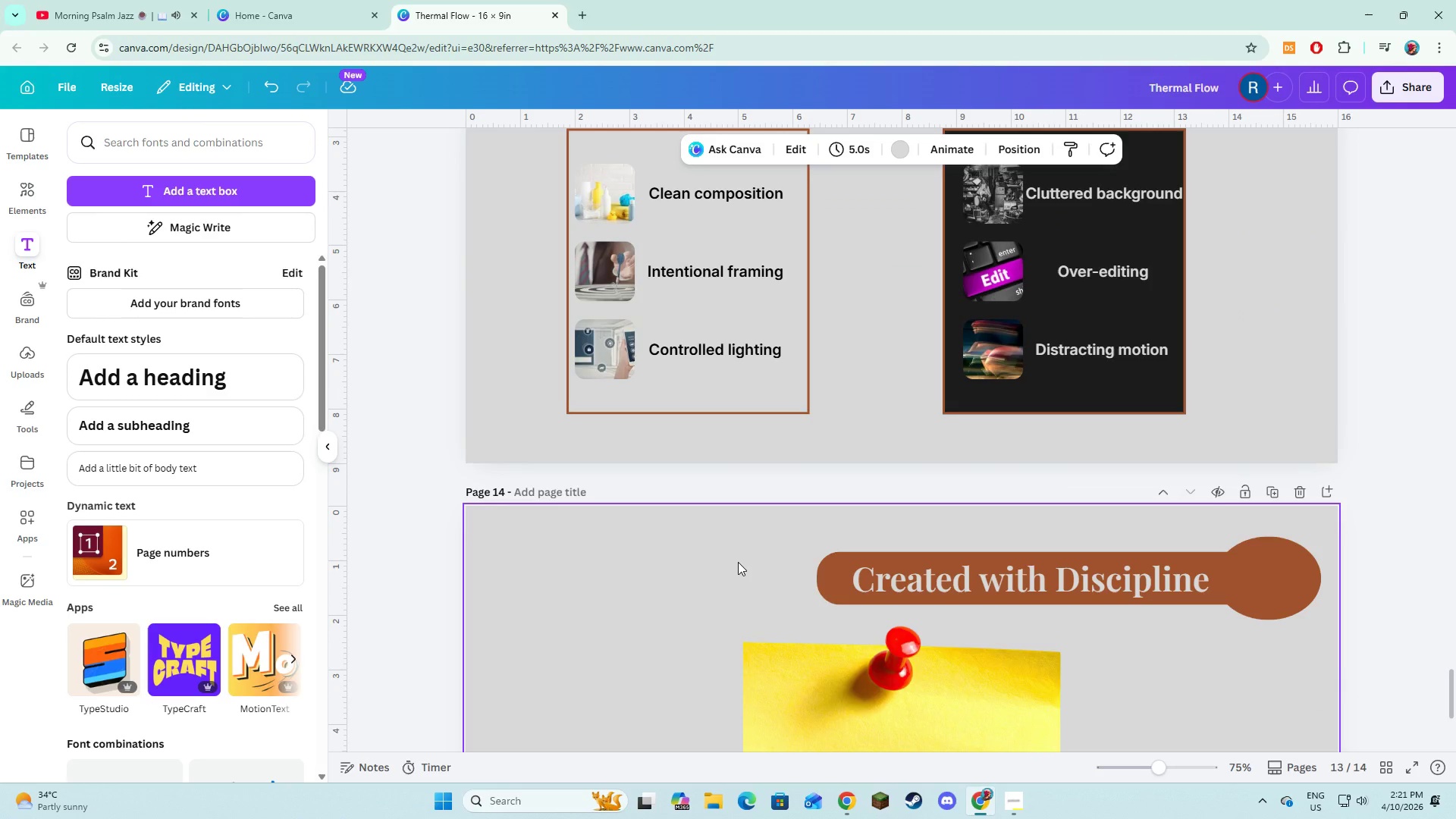 
wait(6.72)
 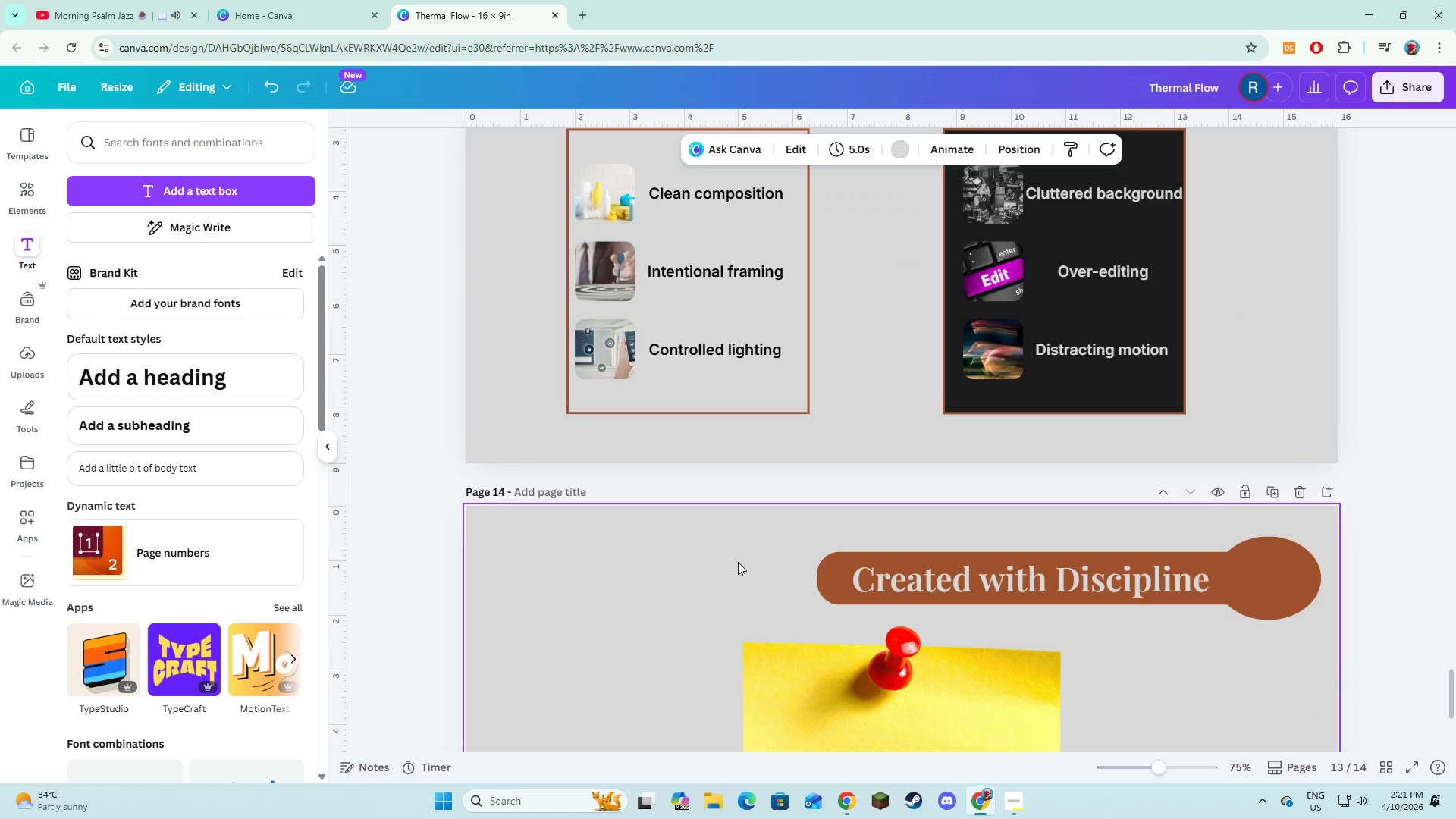 
scroll: coordinate [736, 548], scroll_direction: down, amount: 2.0
 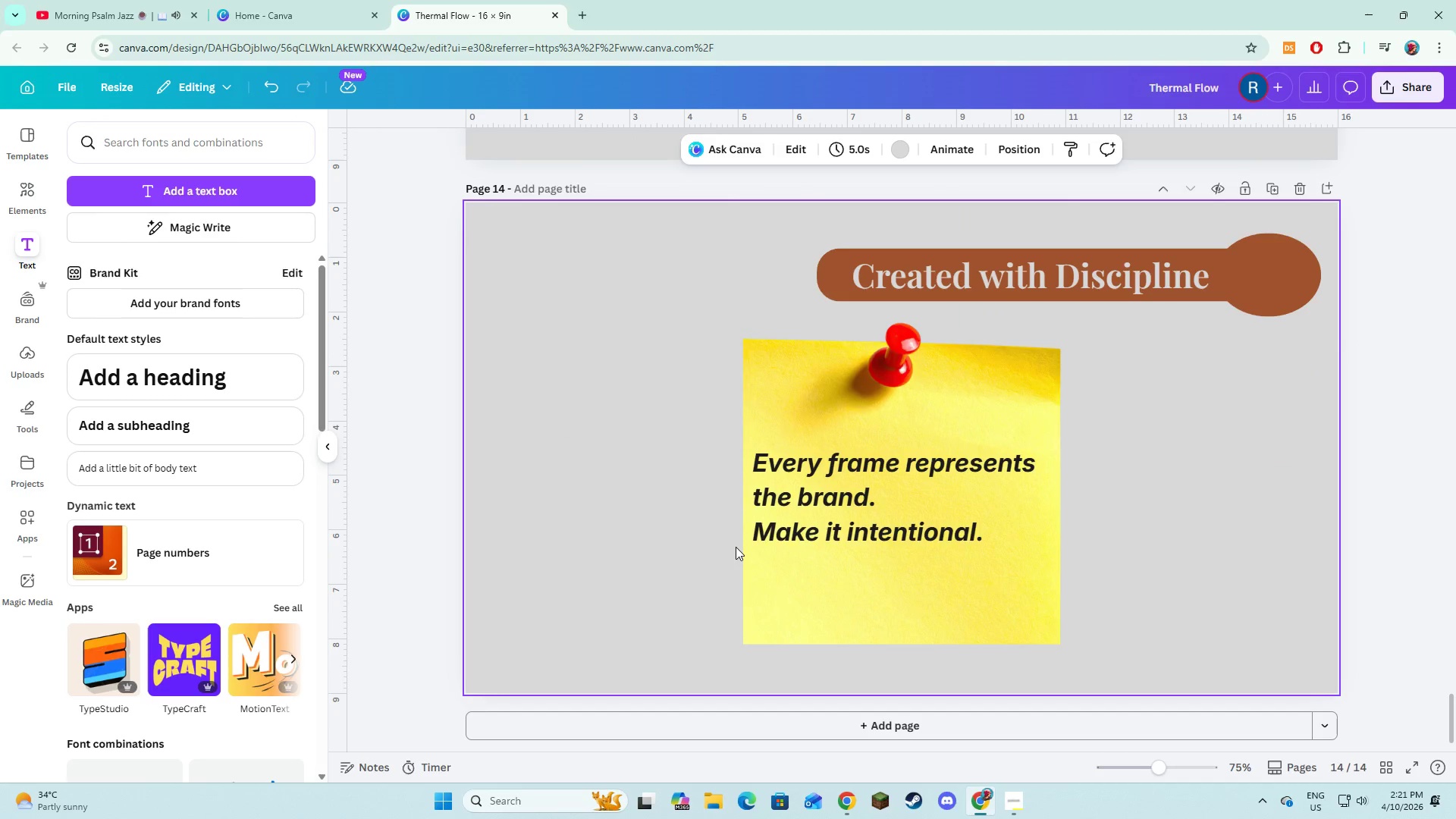 
left_click([840, 384])
 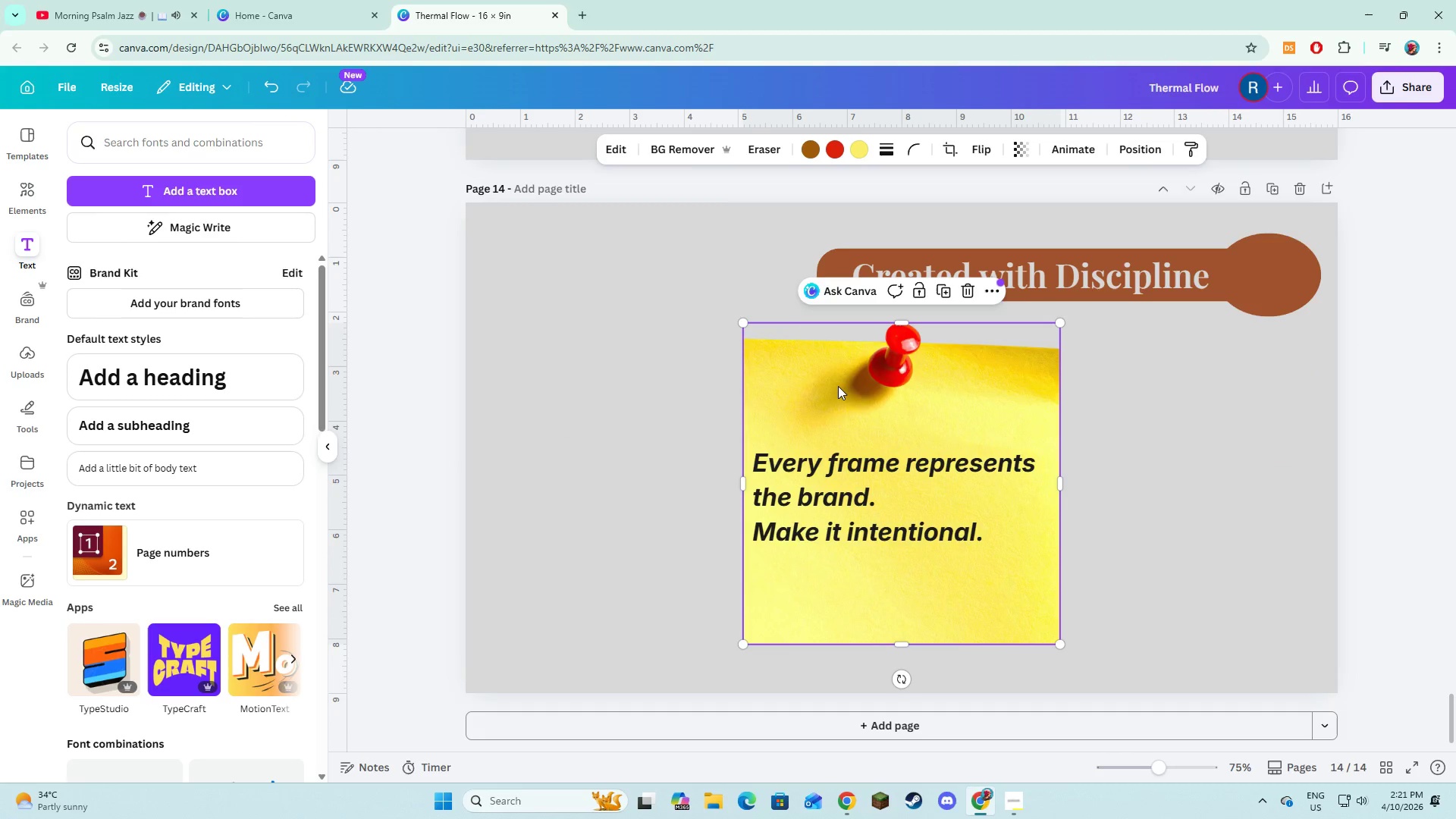 
key(Backspace)
 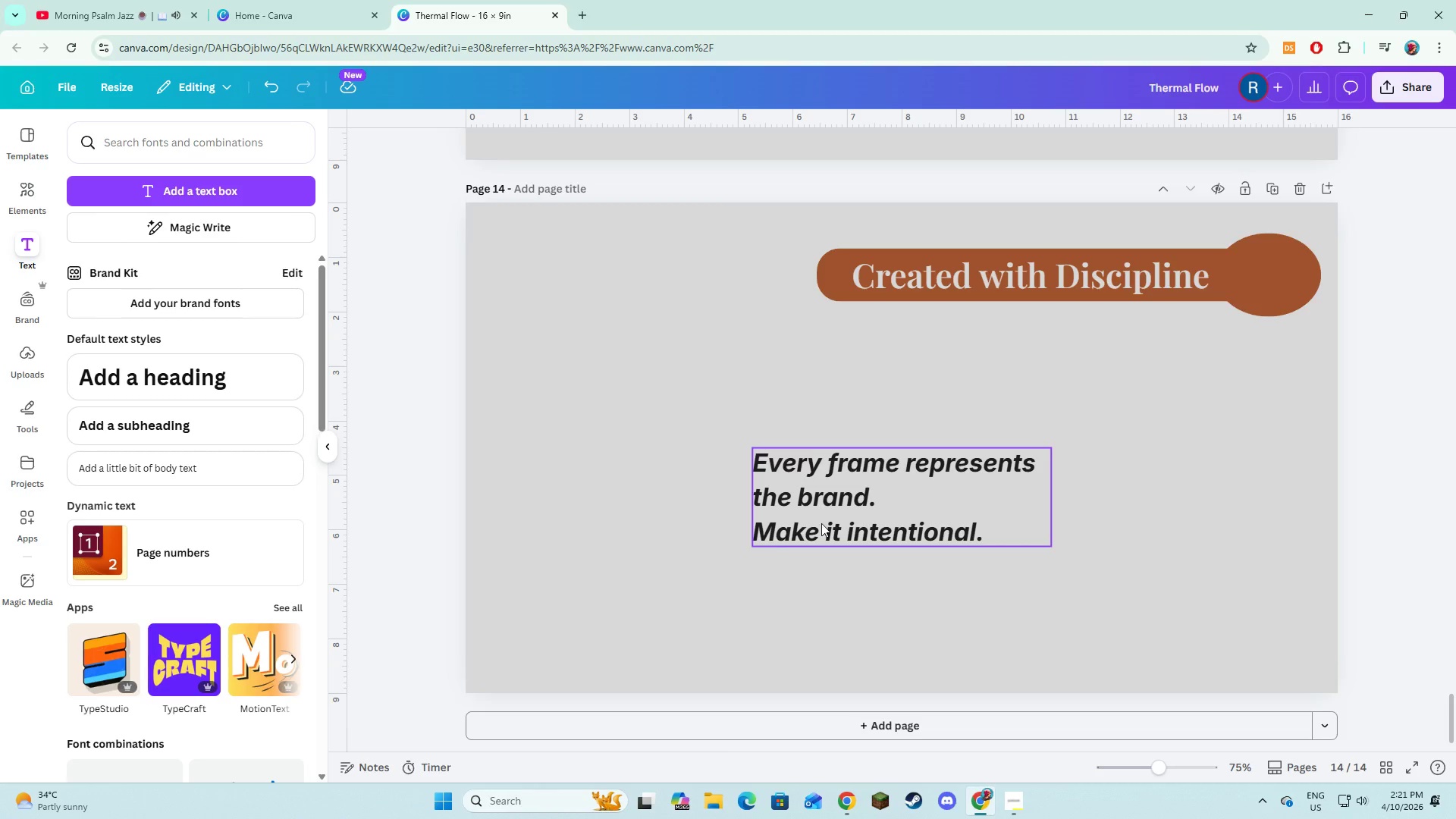 
left_click([821, 523])
 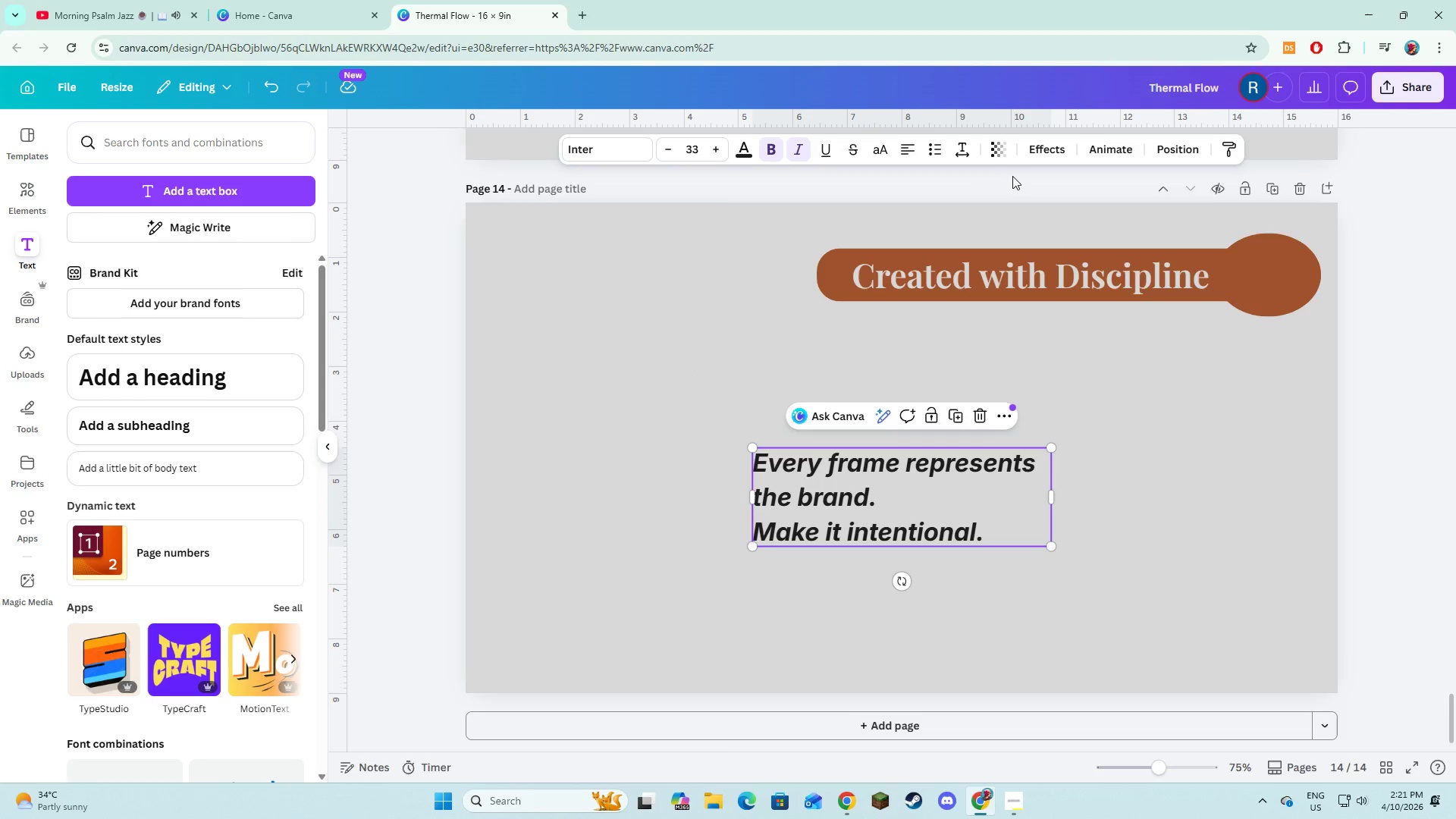 
left_click([918, 151])
 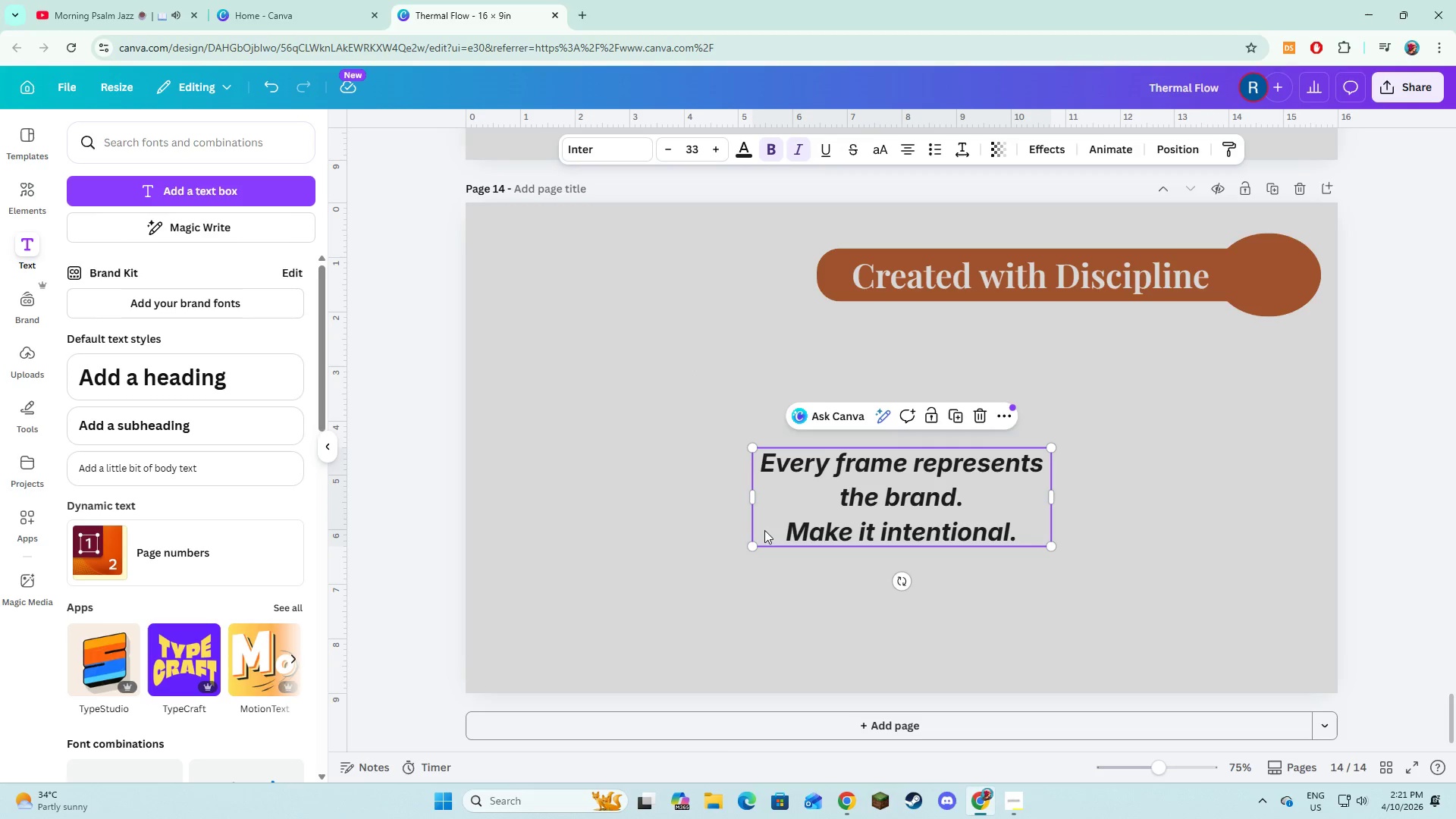 
left_click([702, 513])
 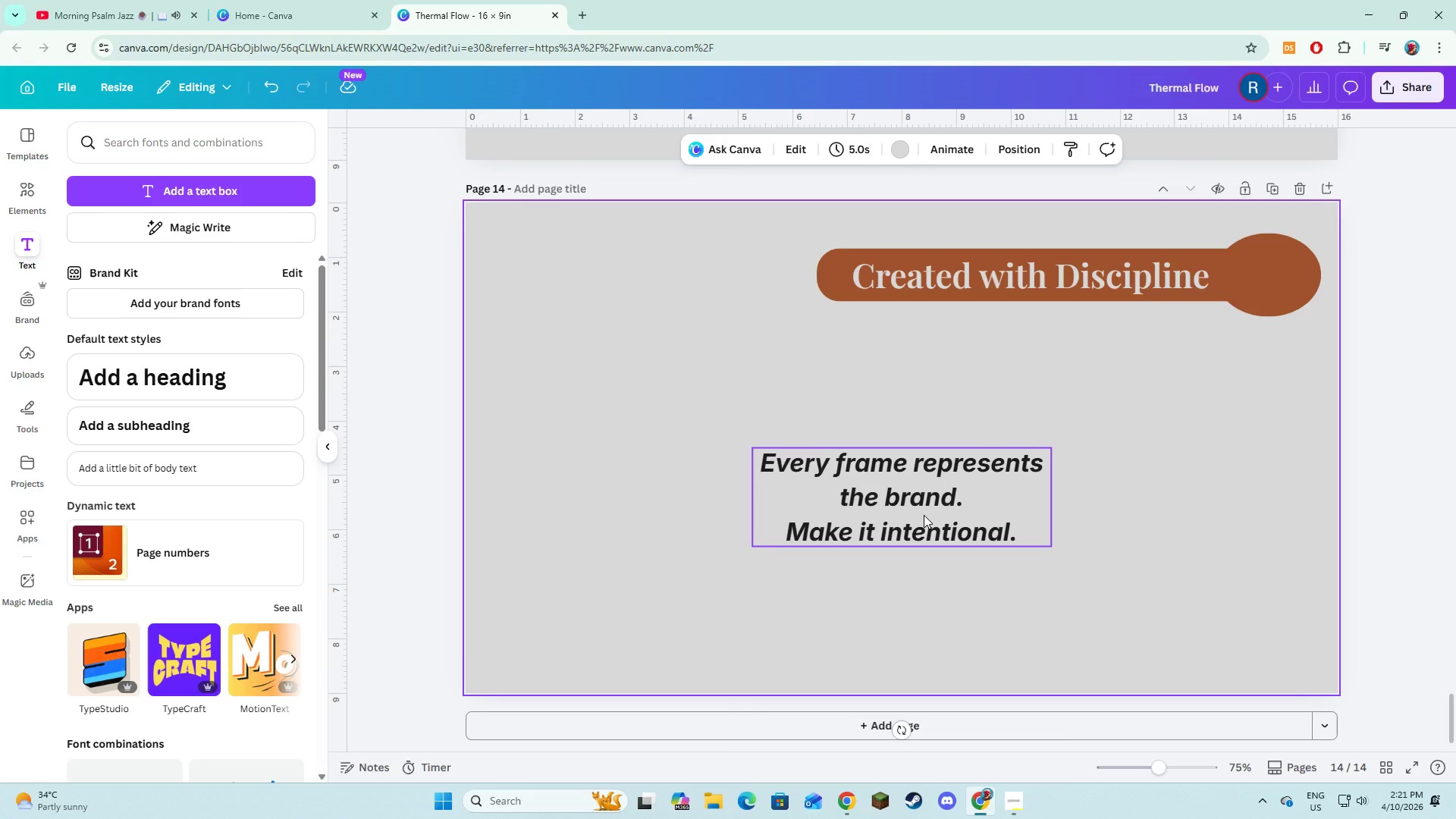 
left_click([924, 515])
 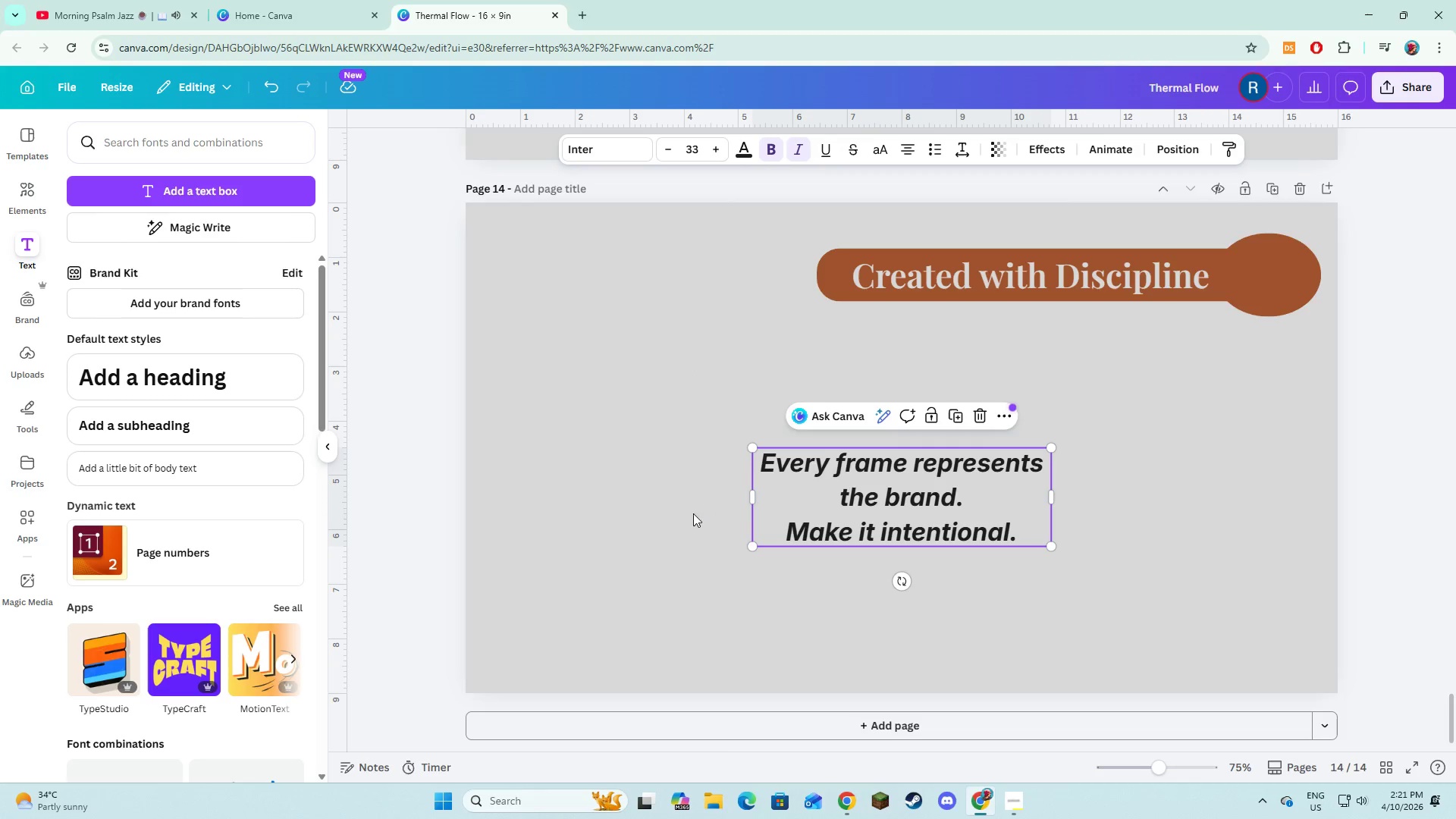 
left_click([681, 448])
 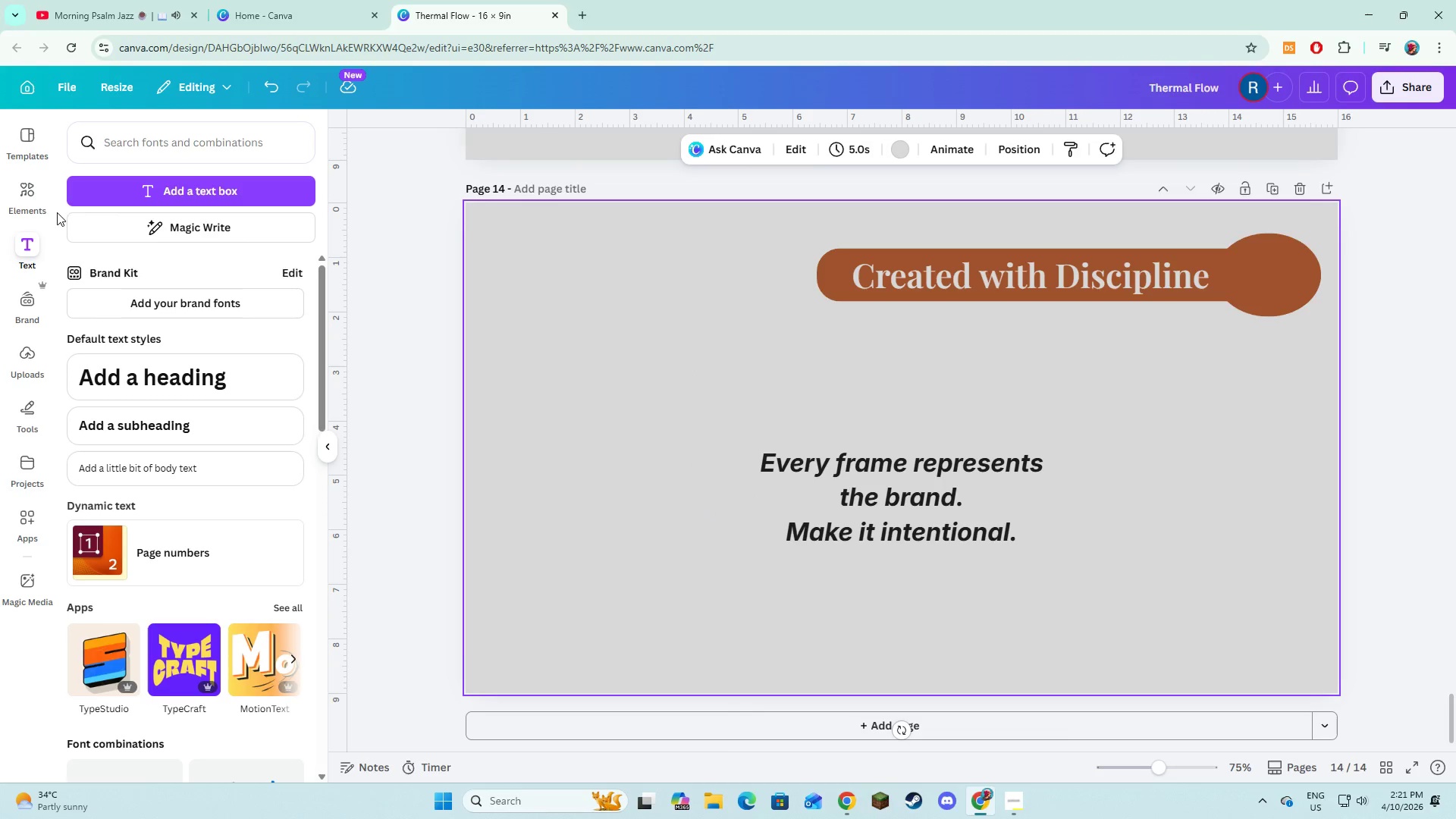 
left_click([46, 207])
 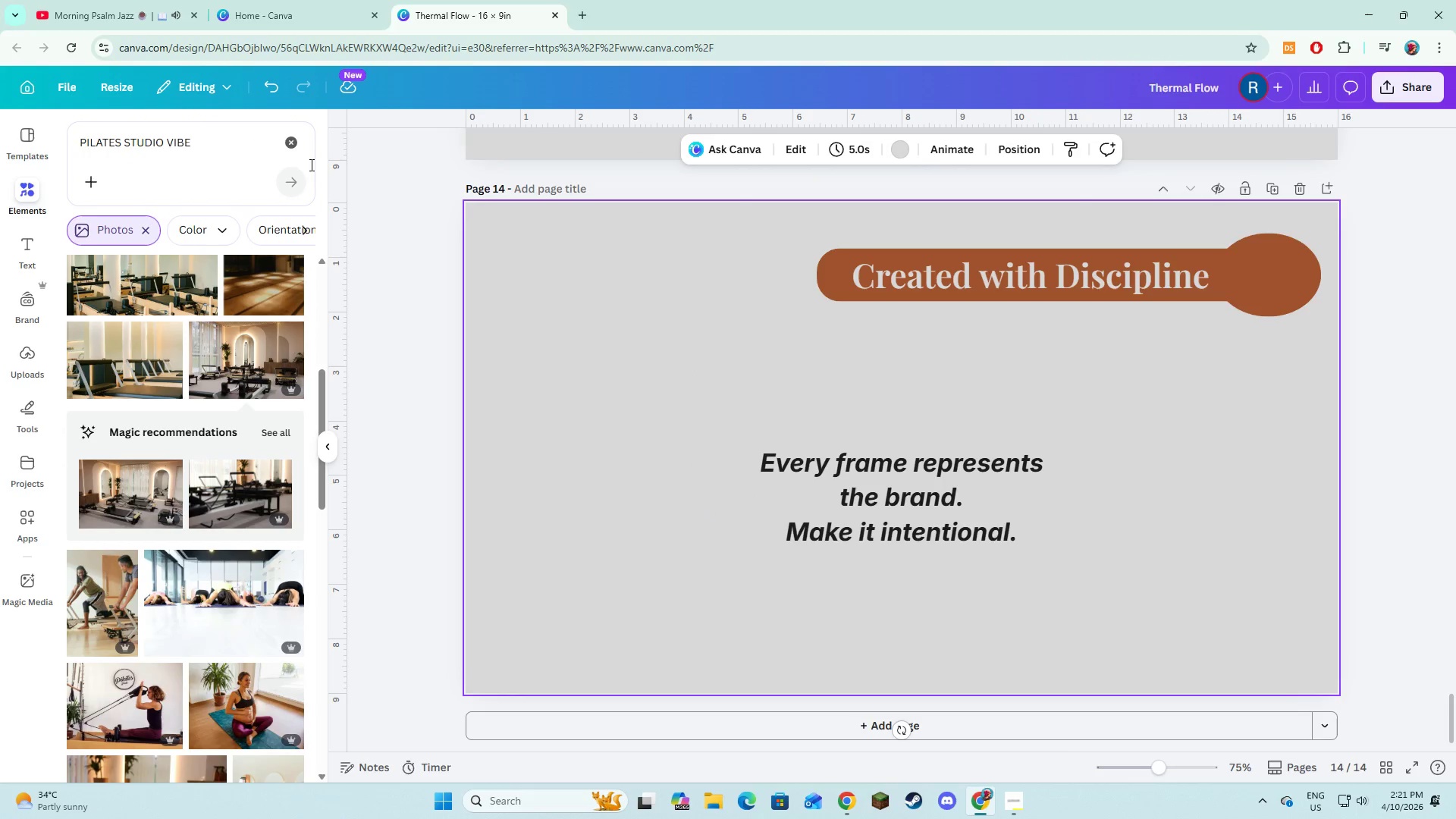 
left_click([293, 152])
 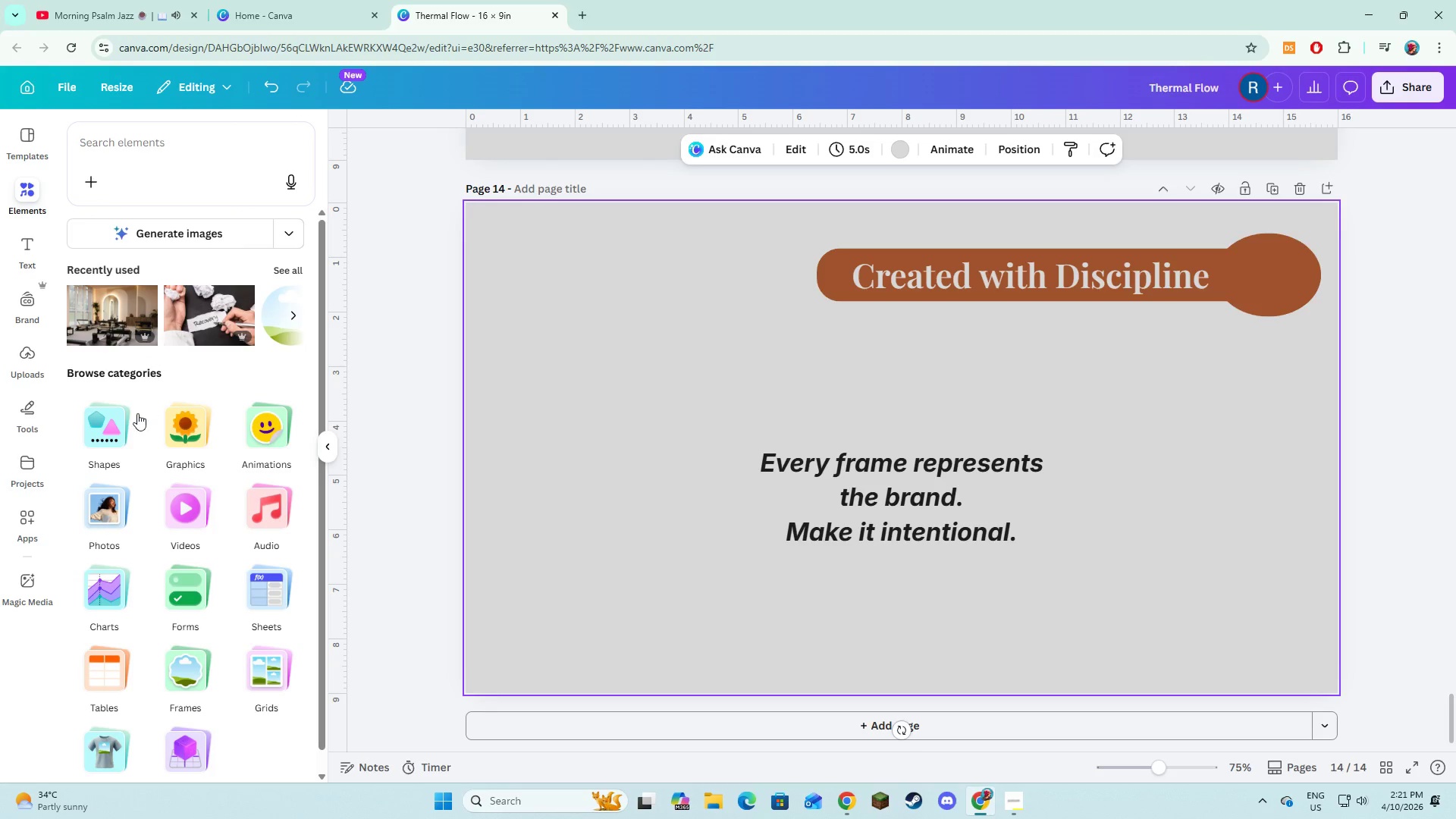 
left_click([111, 425])
 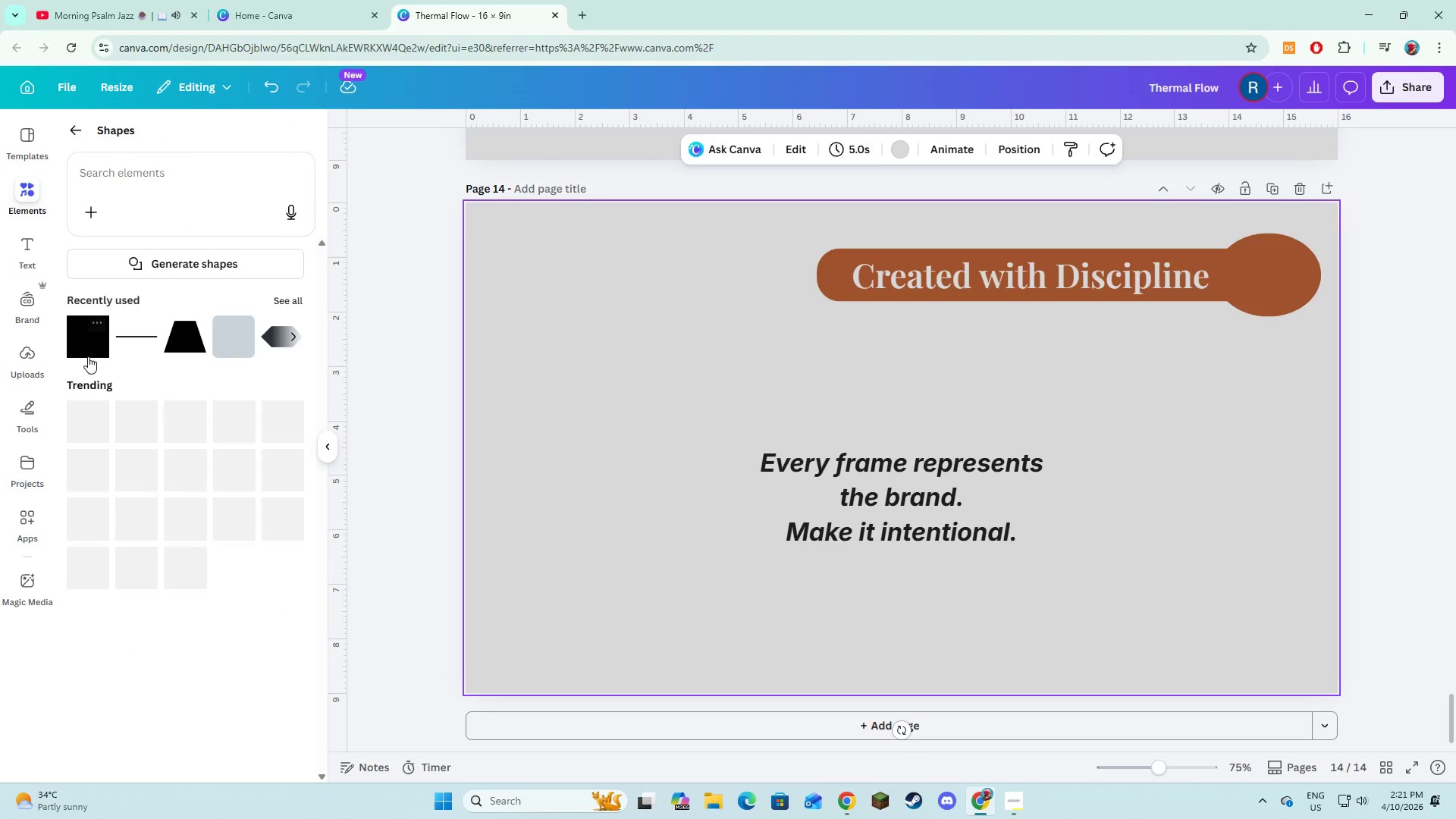 
left_click([88, 337])
 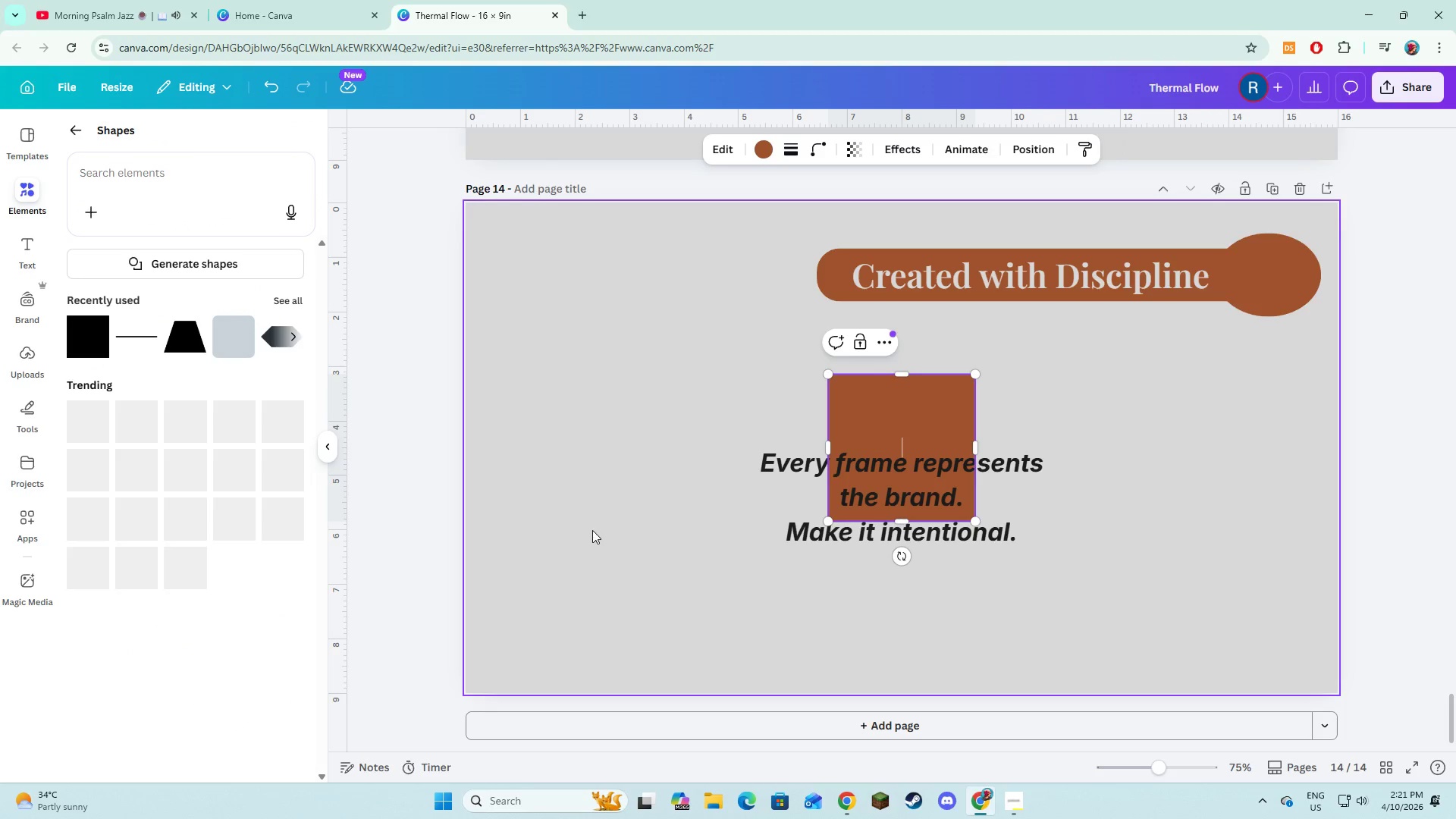 
left_click([593, 535])
 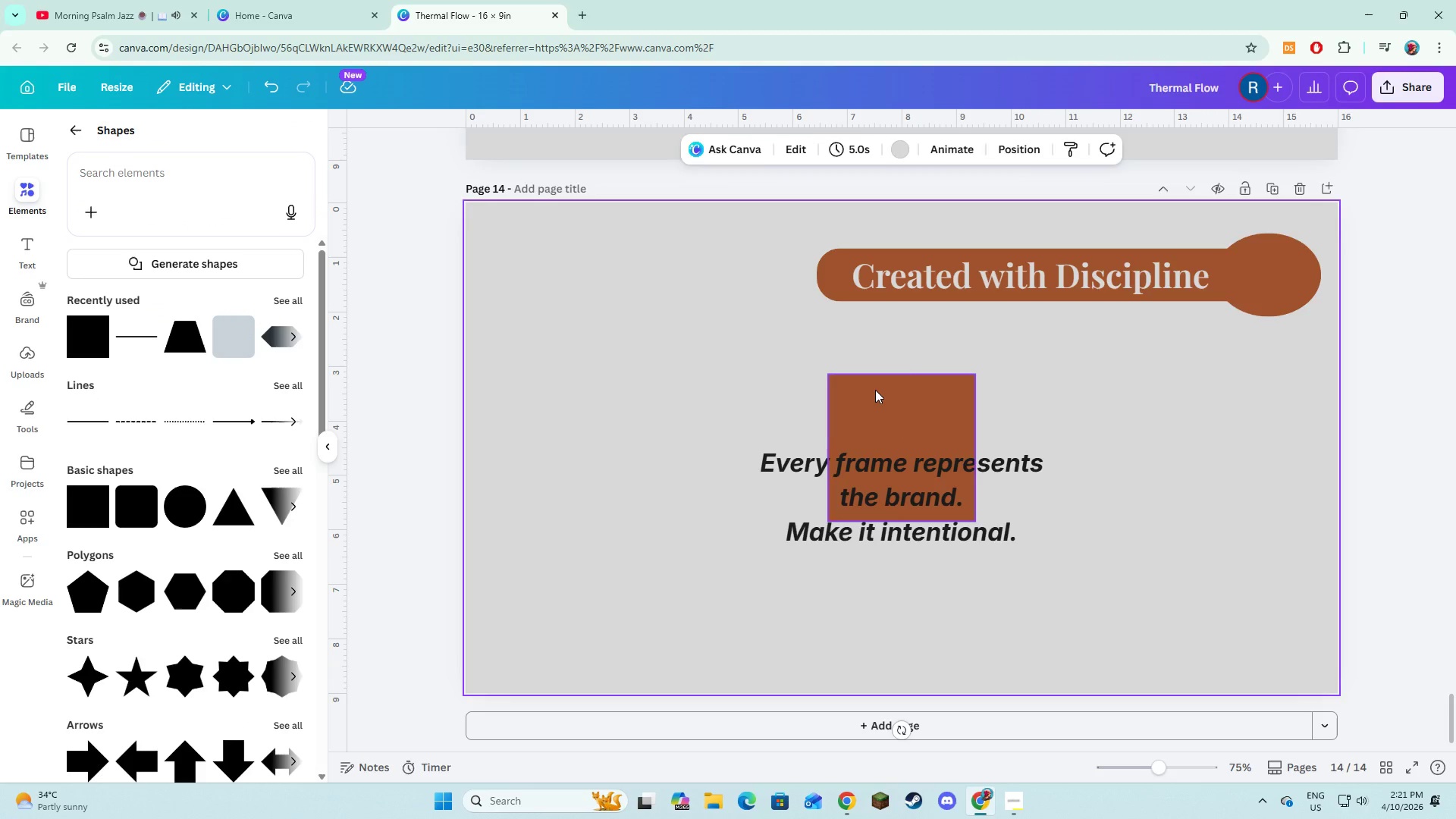 
left_click([875, 390])
 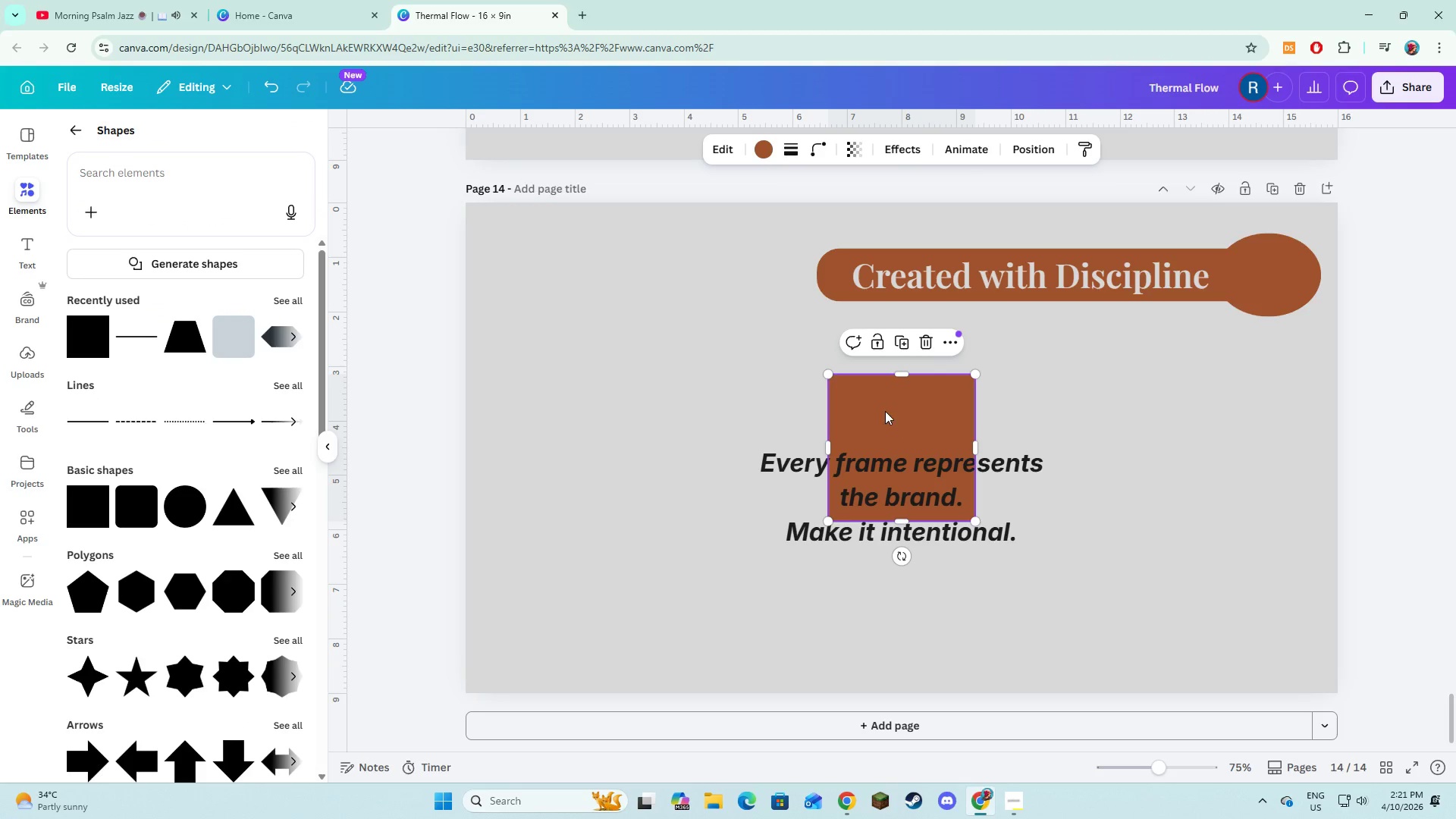 
left_click_drag(start_coordinate=[885, 411], to_coordinate=[765, 457])
 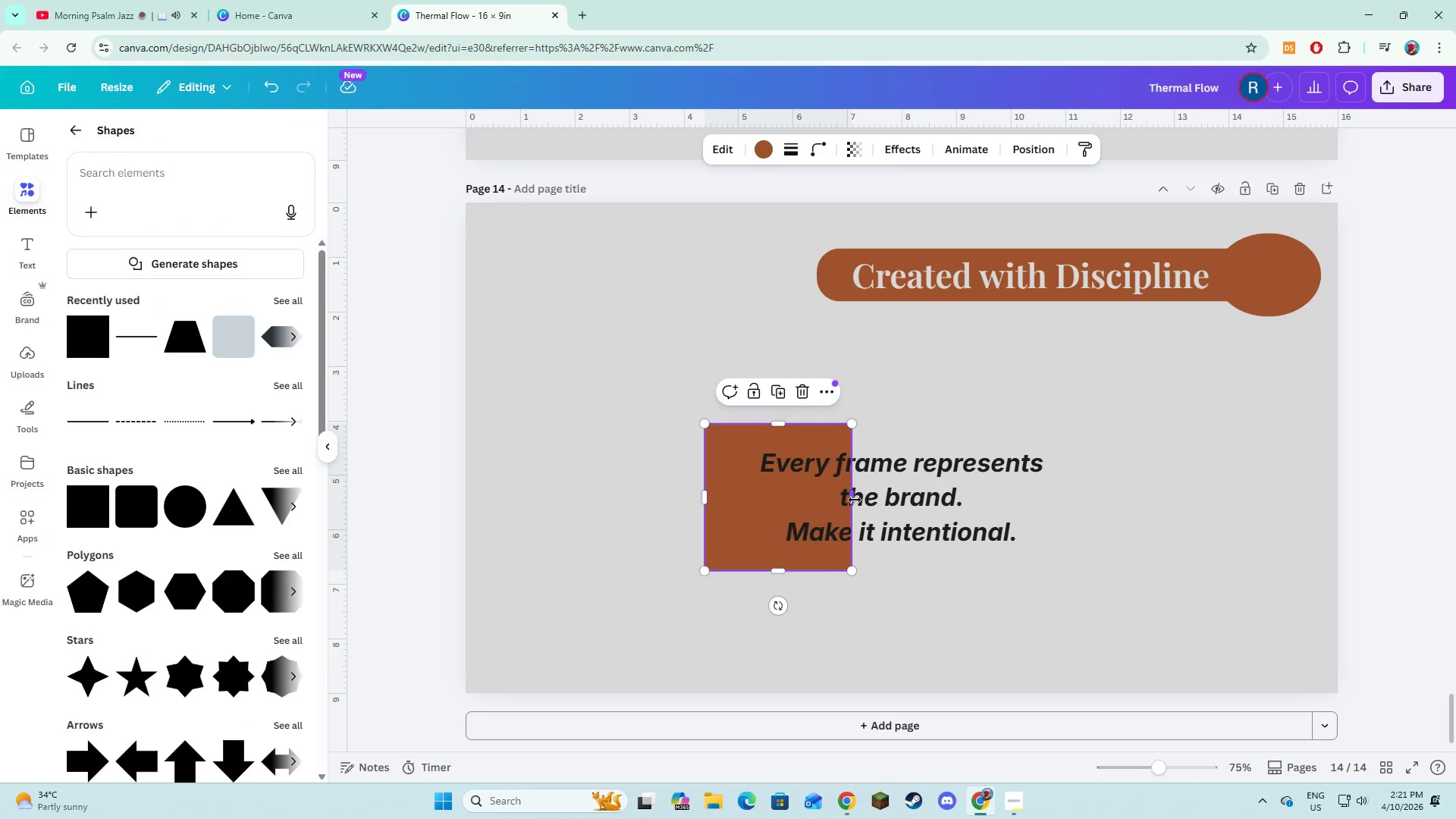 
left_click_drag(start_coordinate=[852, 497], to_coordinate=[1087, 516])
 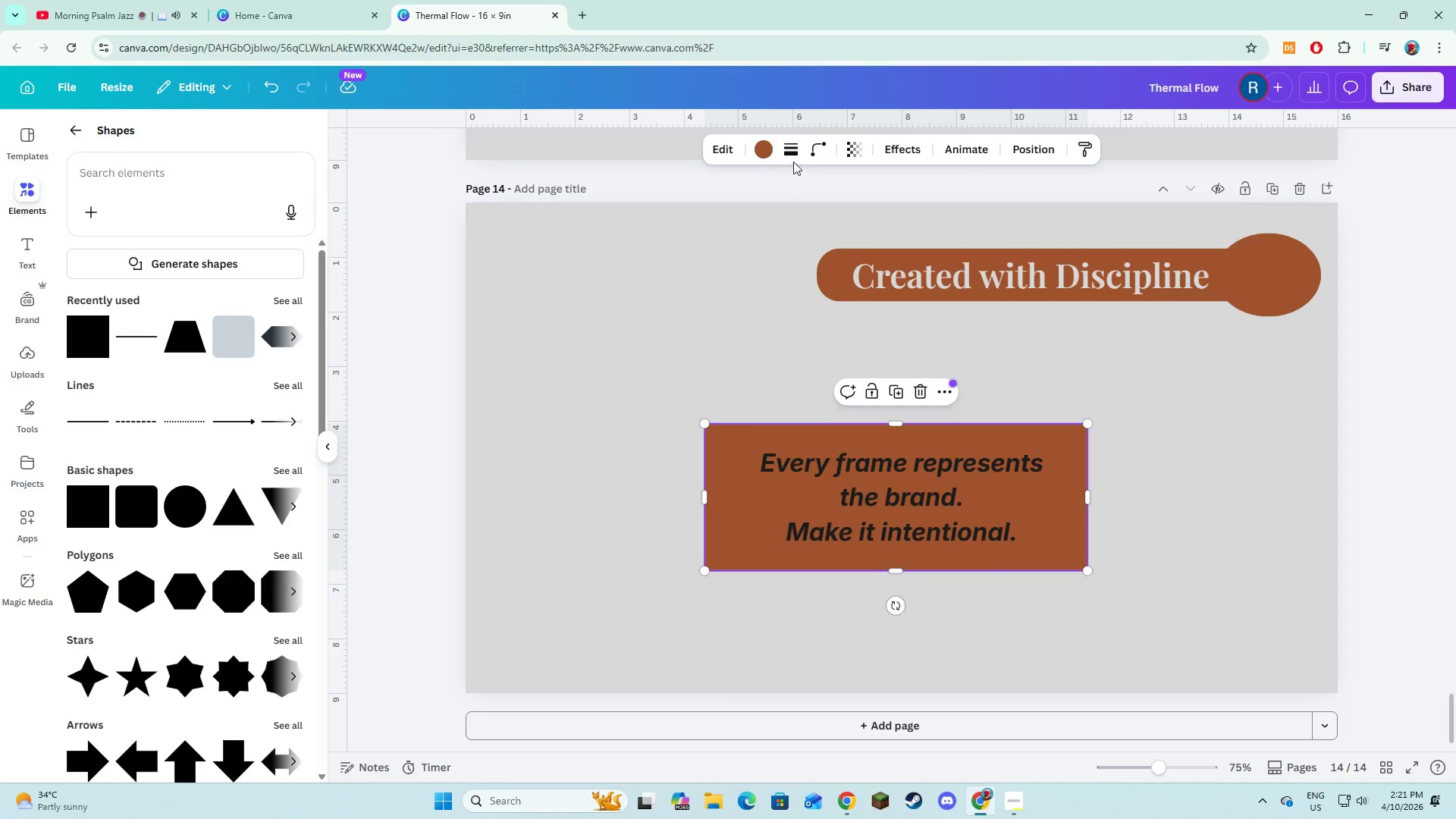 
left_click([790, 158])
 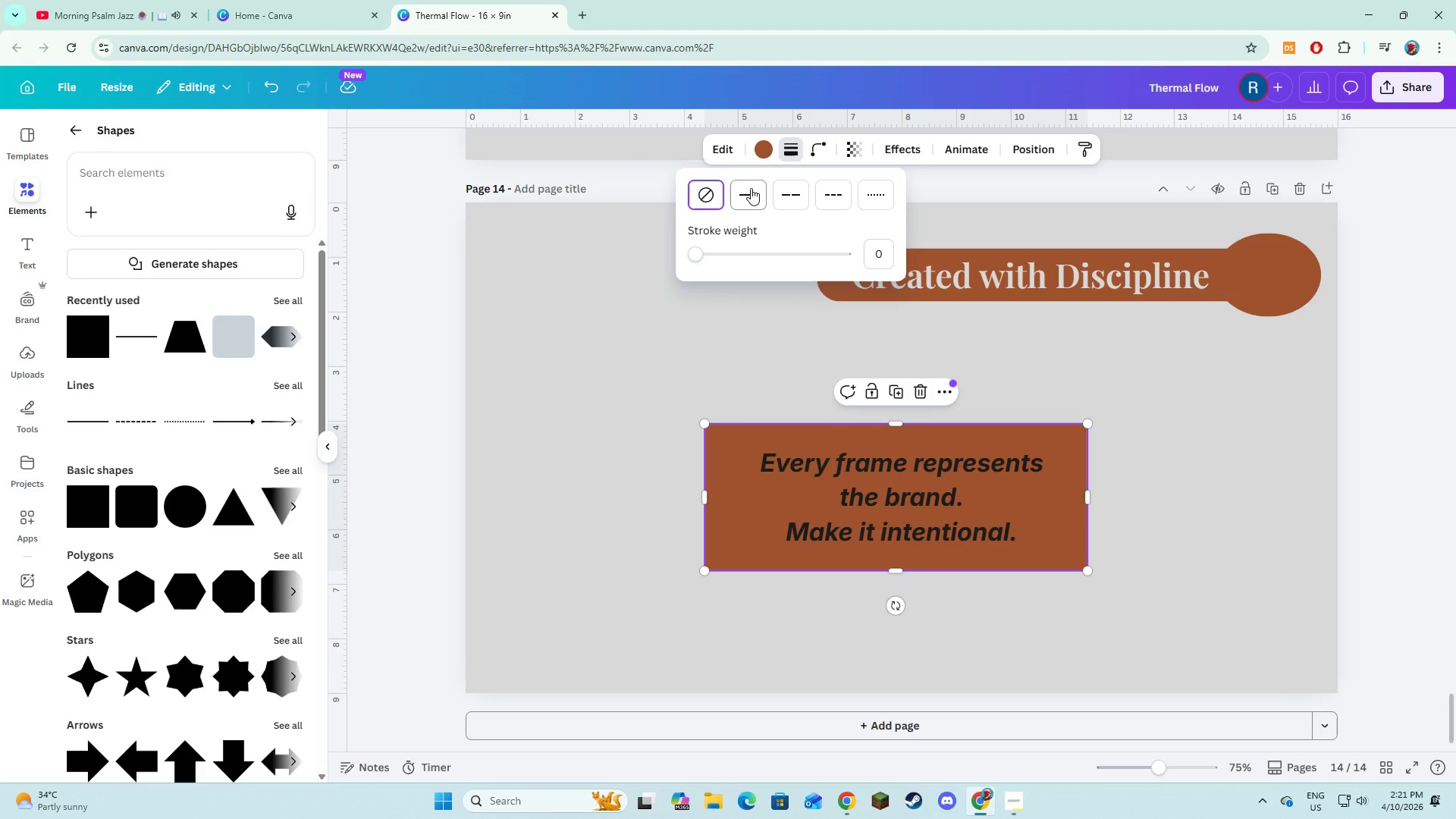 
left_click([742, 200])
 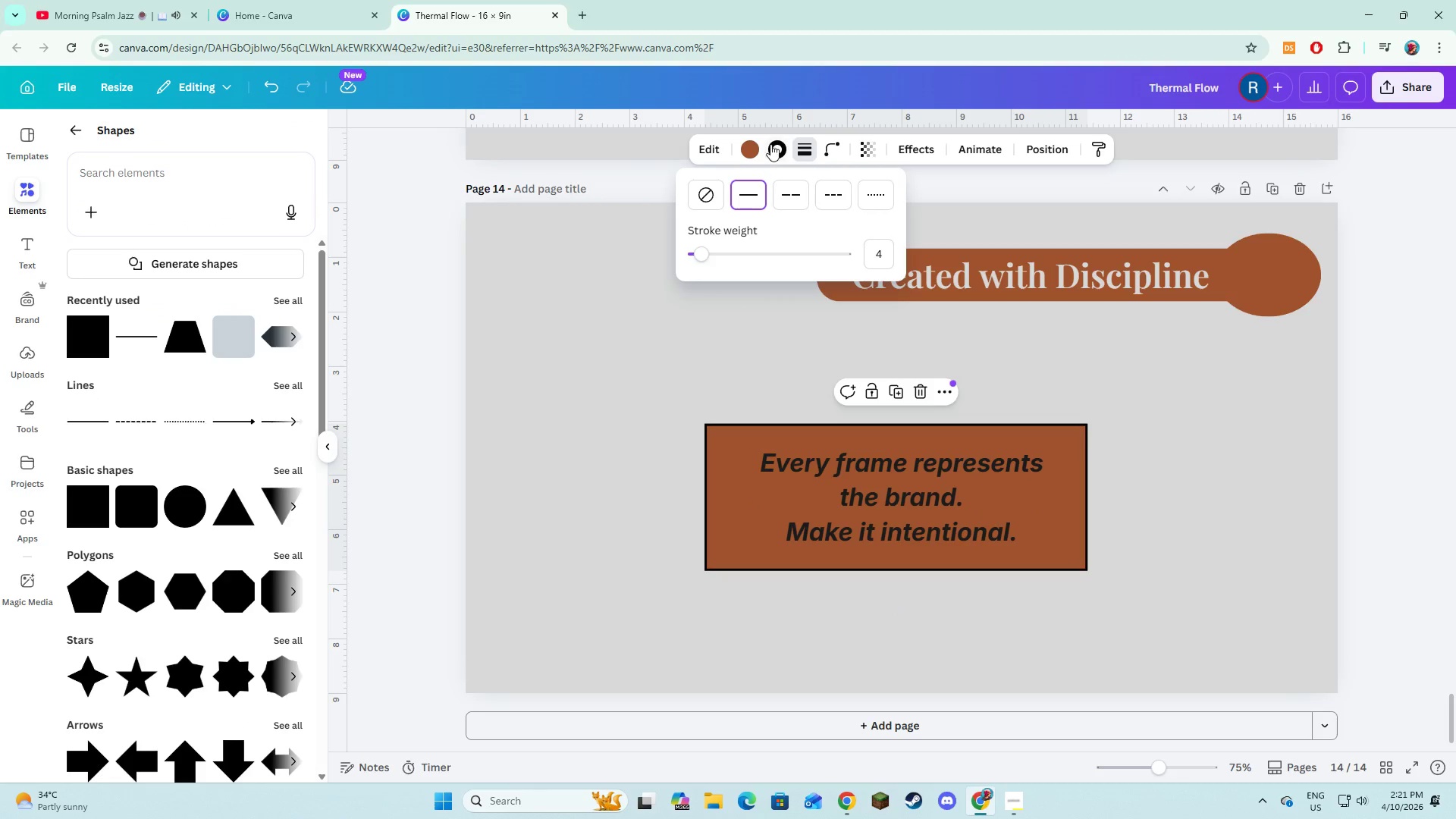 
left_click([772, 144])
 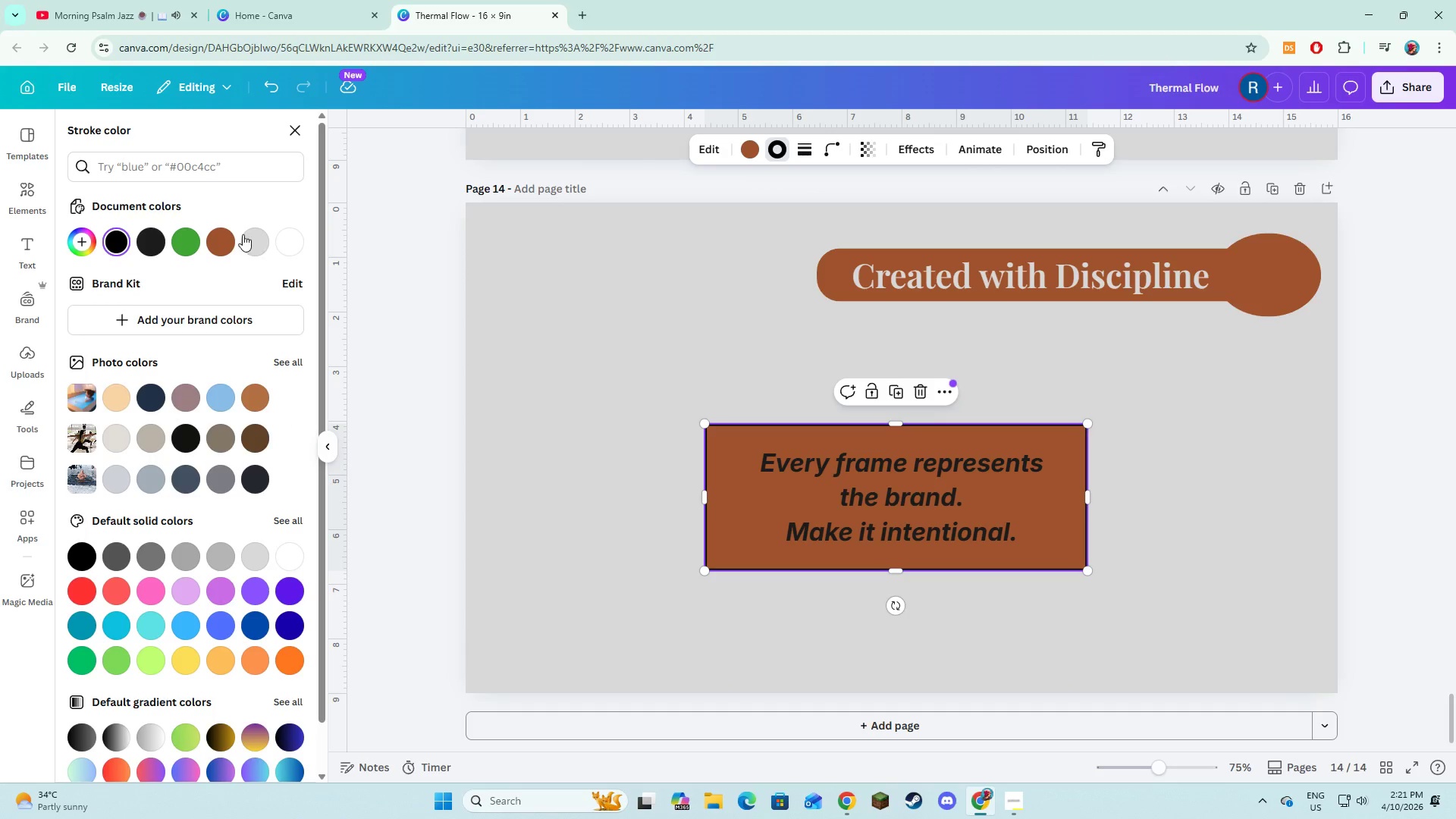 
mouse_move([235, 247])
 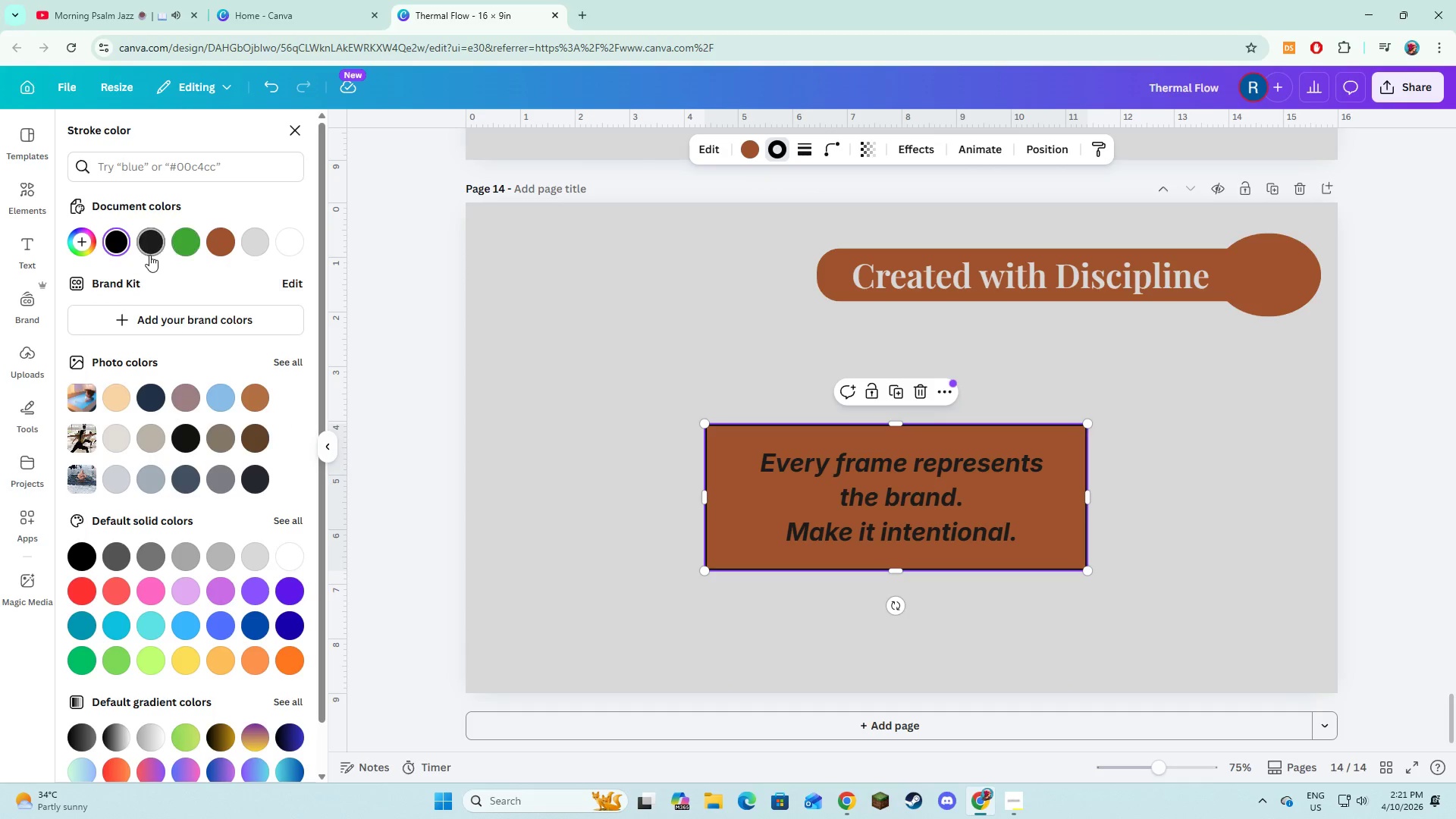 
mouse_move([160, 249])
 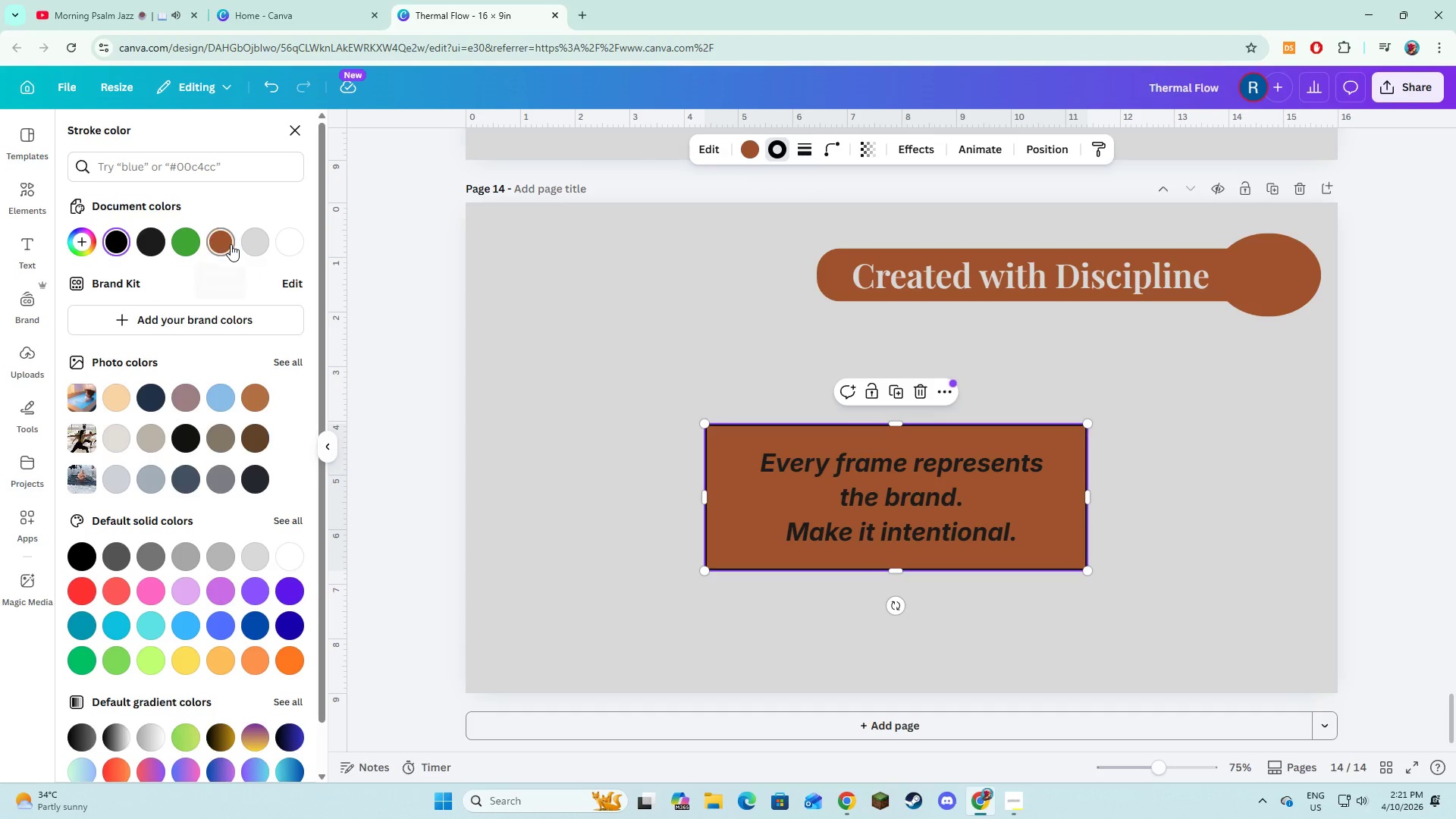 
left_click([231, 244])
 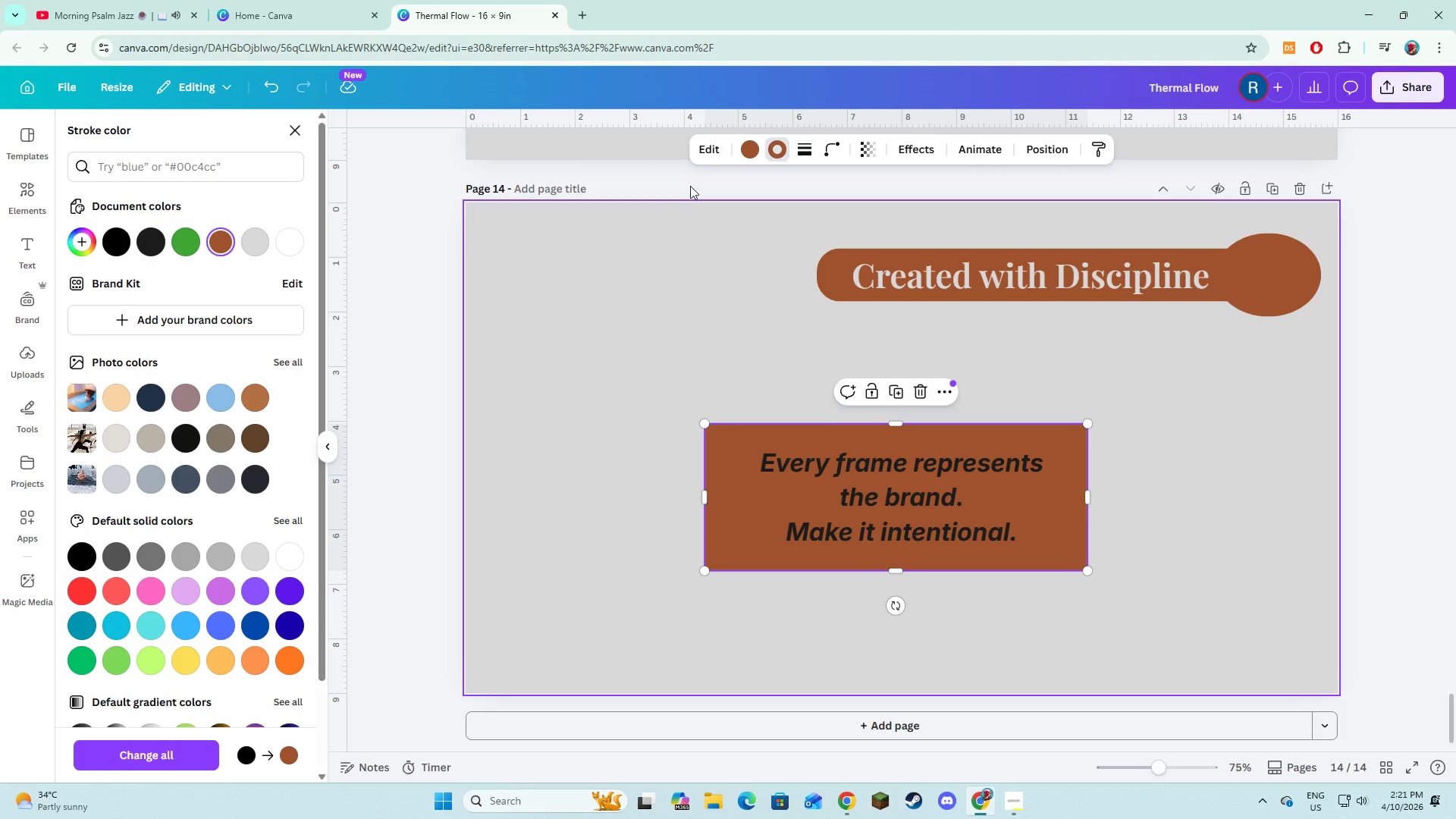 
left_click([748, 143])
 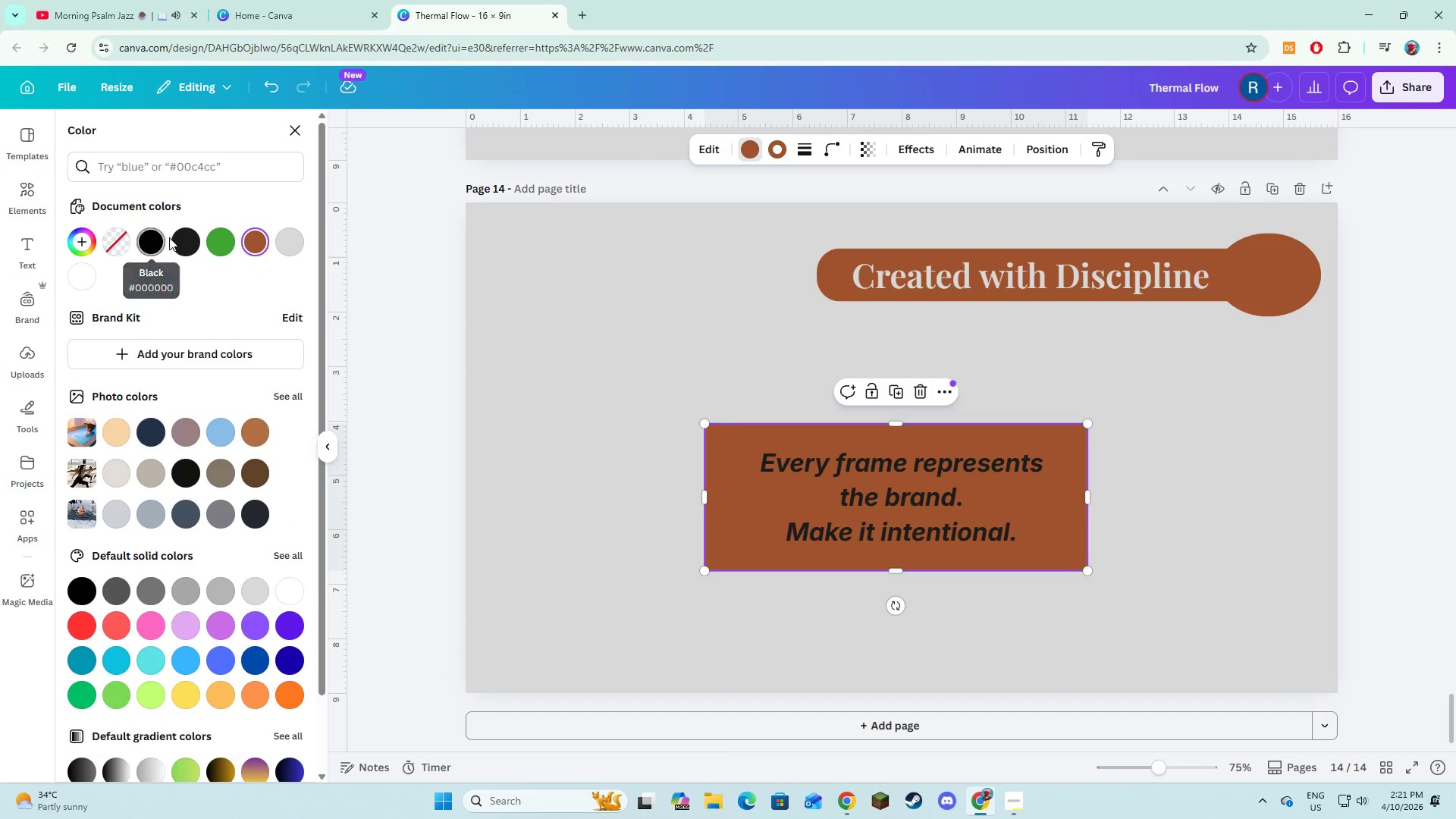 
left_click([183, 237])
 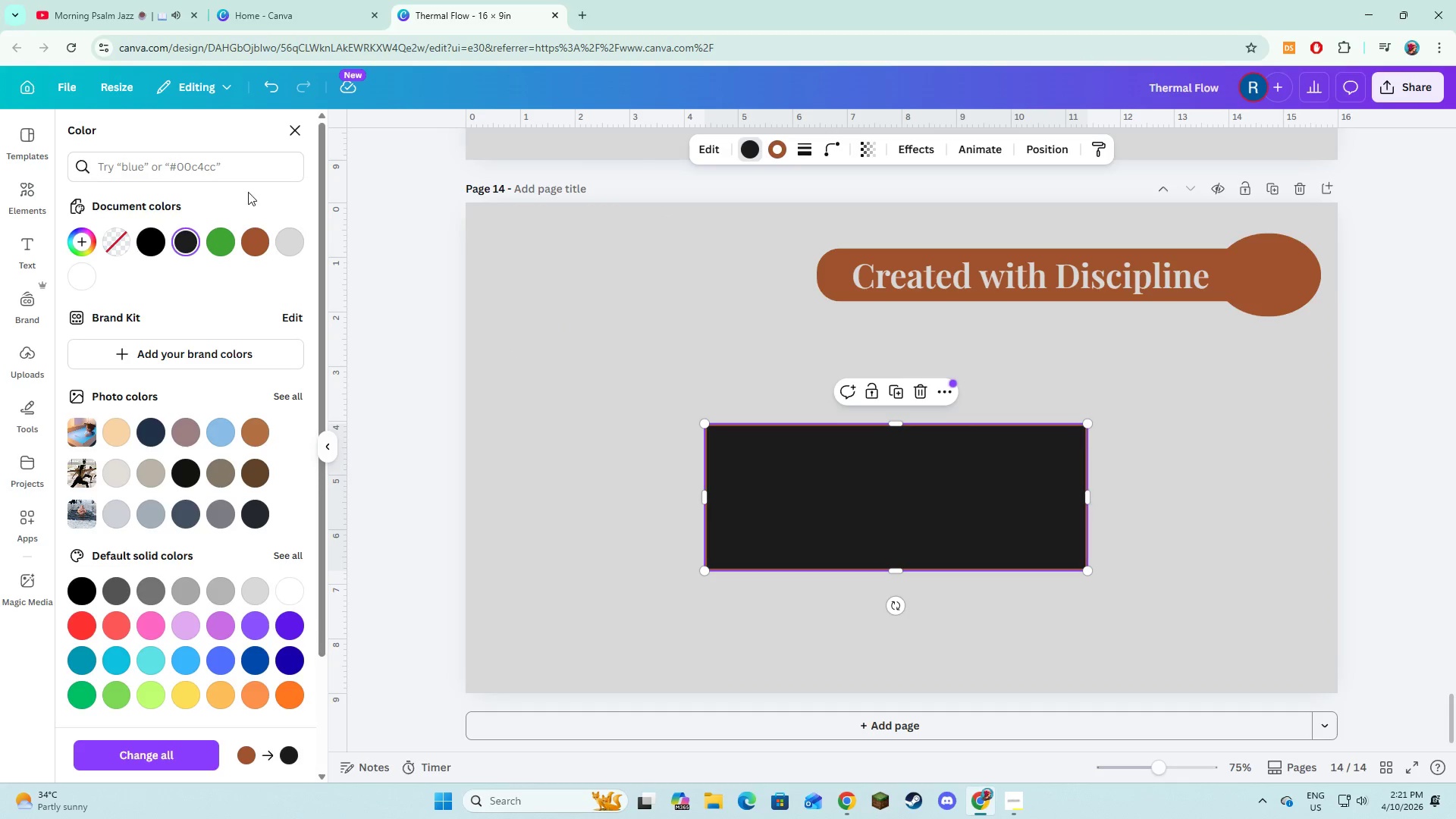 
left_click([108, 243])
 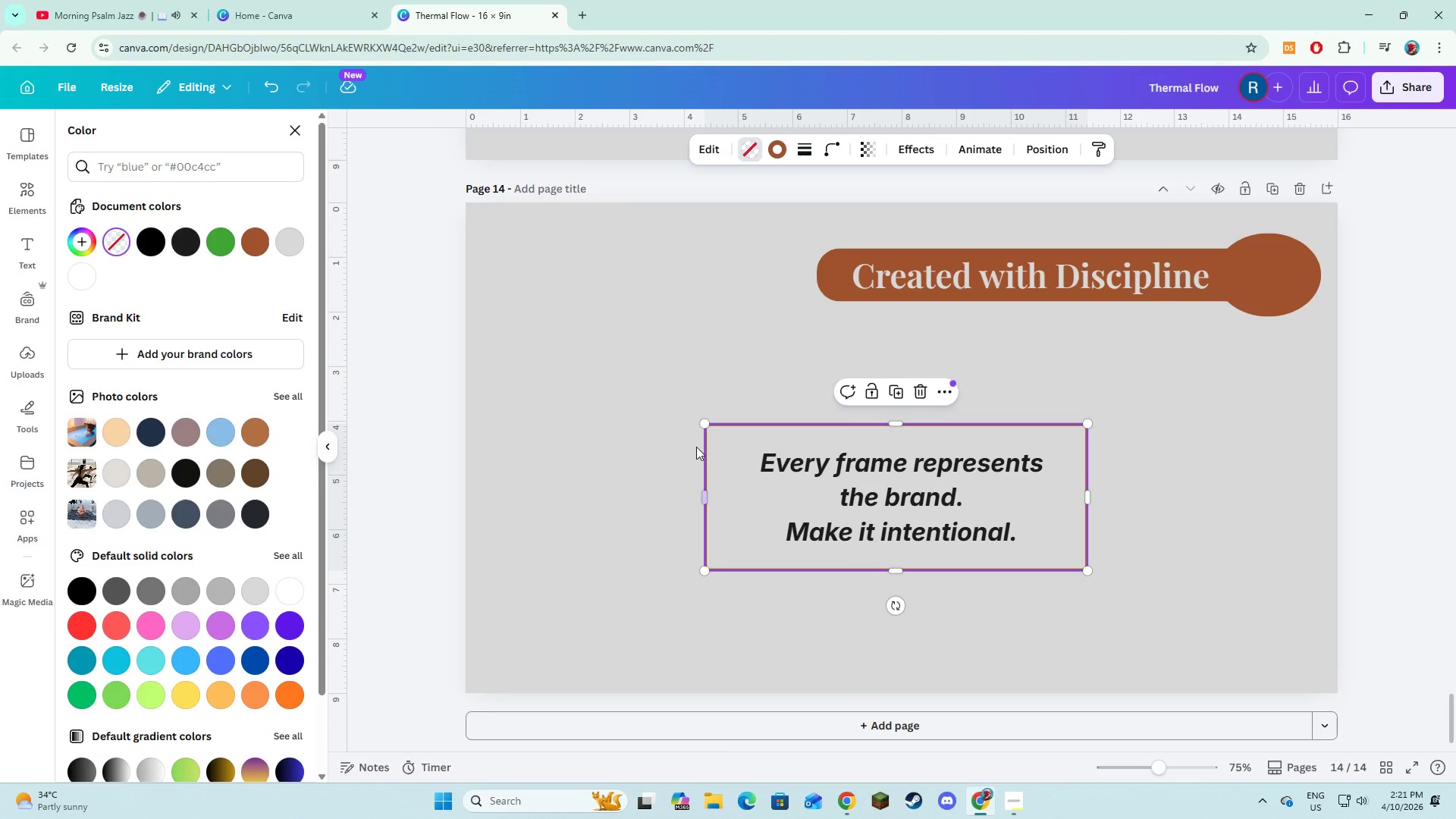 
left_click([696, 447])
 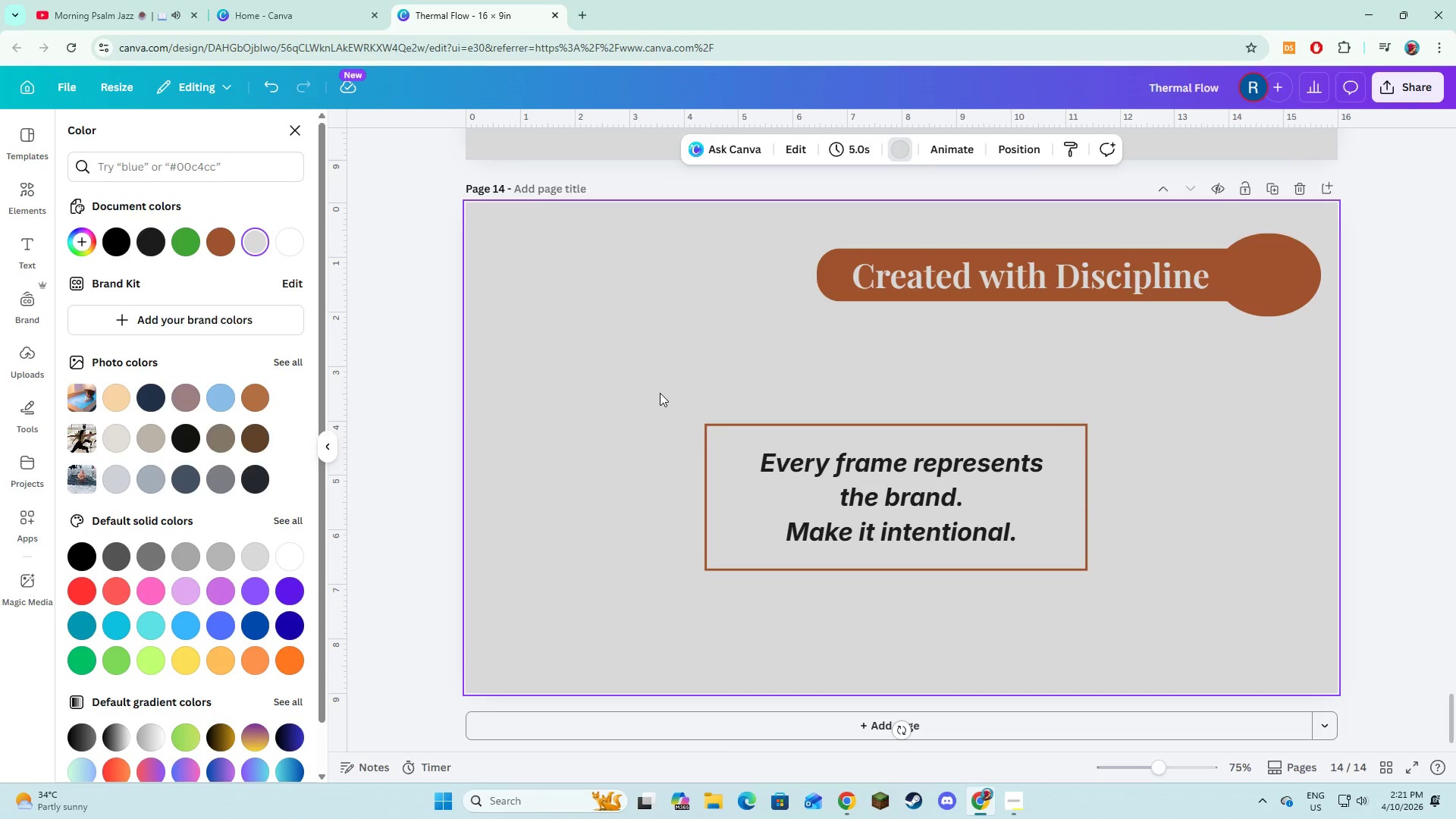 
left_click_drag(start_coordinate=[660, 392], to_coordinate=[1140, 587])
 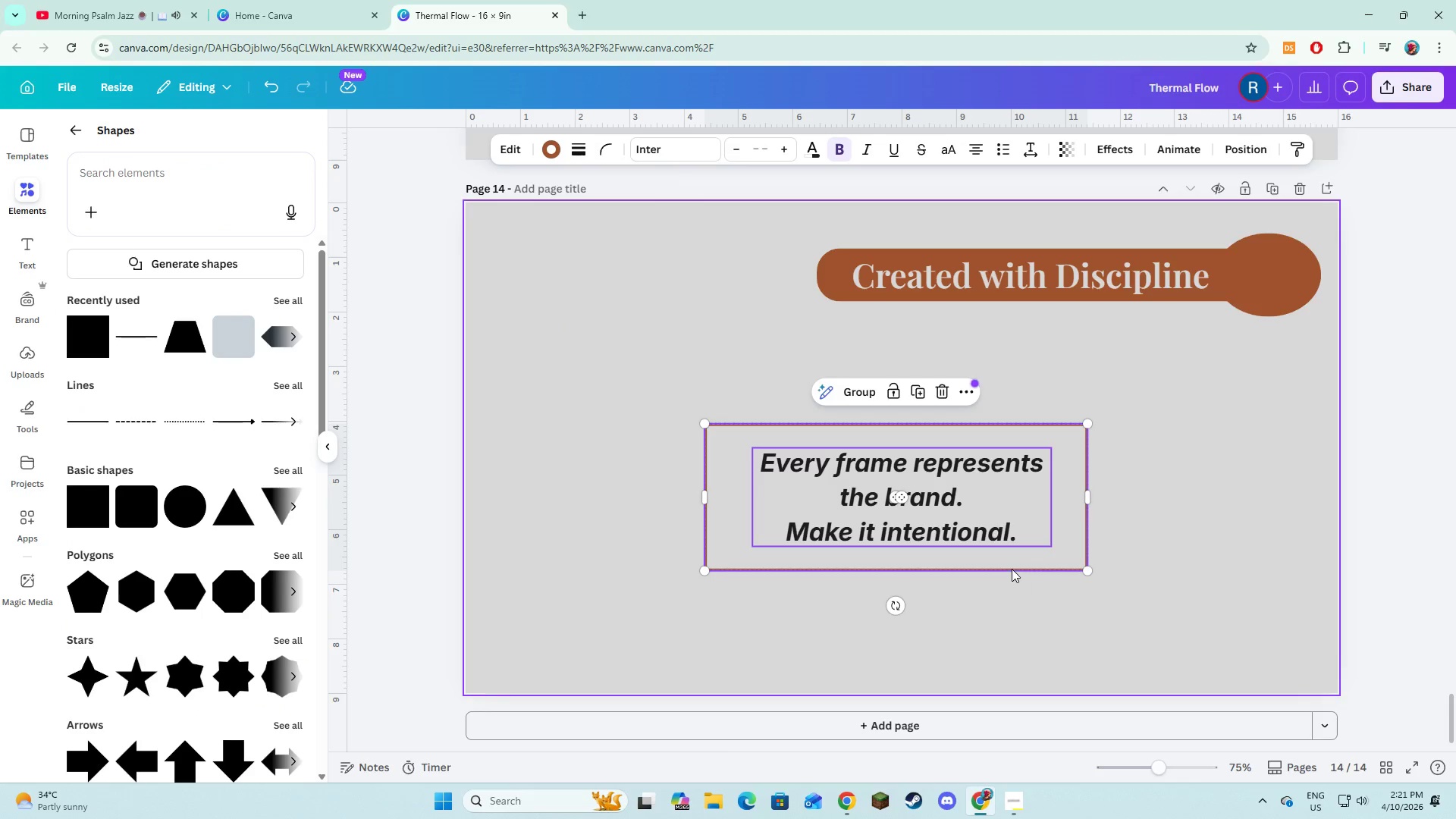 
left_click_drag(start_coordinate=[1009, 563], to_coordinate=[1016, 563])
 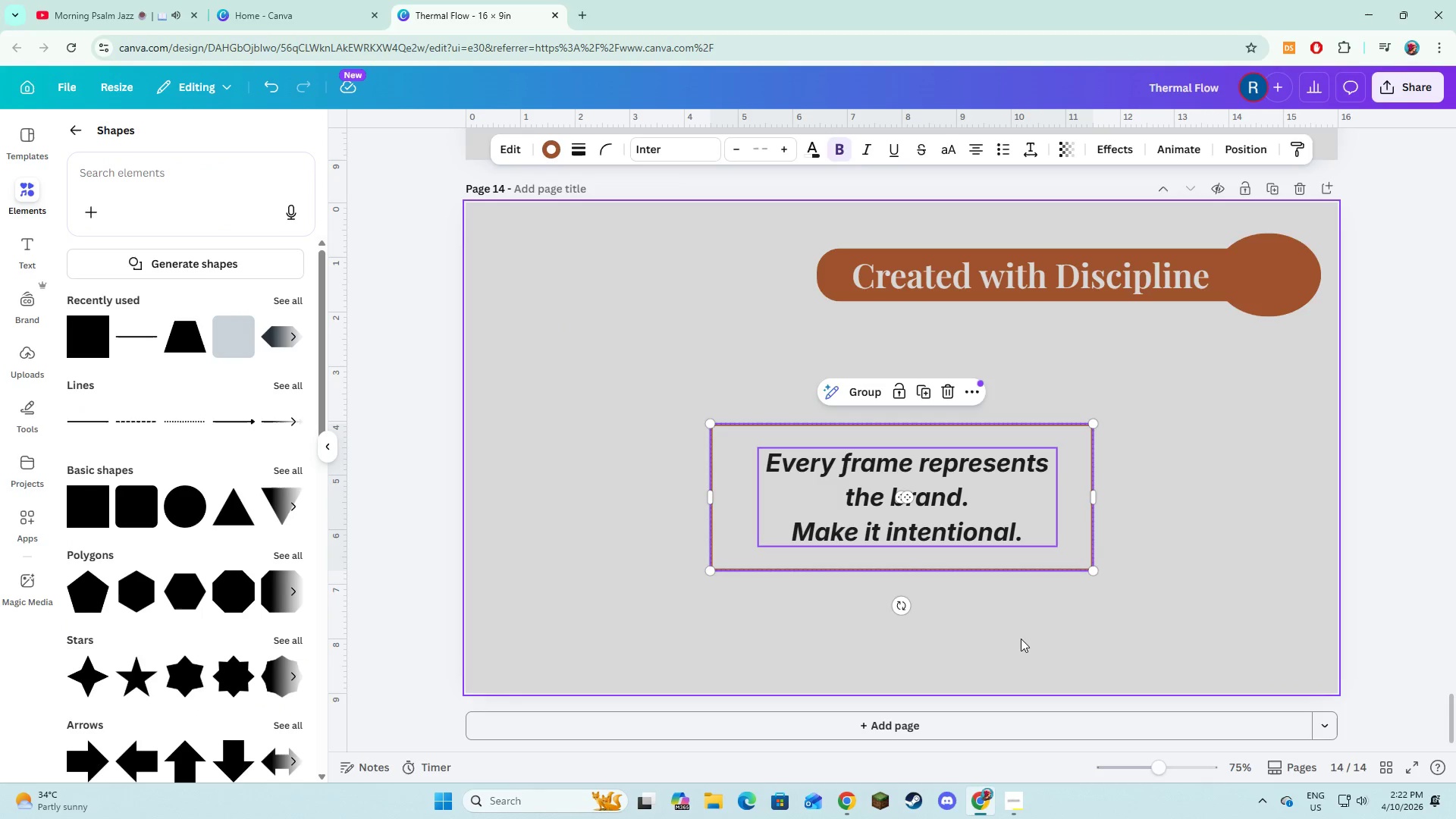 
left_click([1021, 639])
 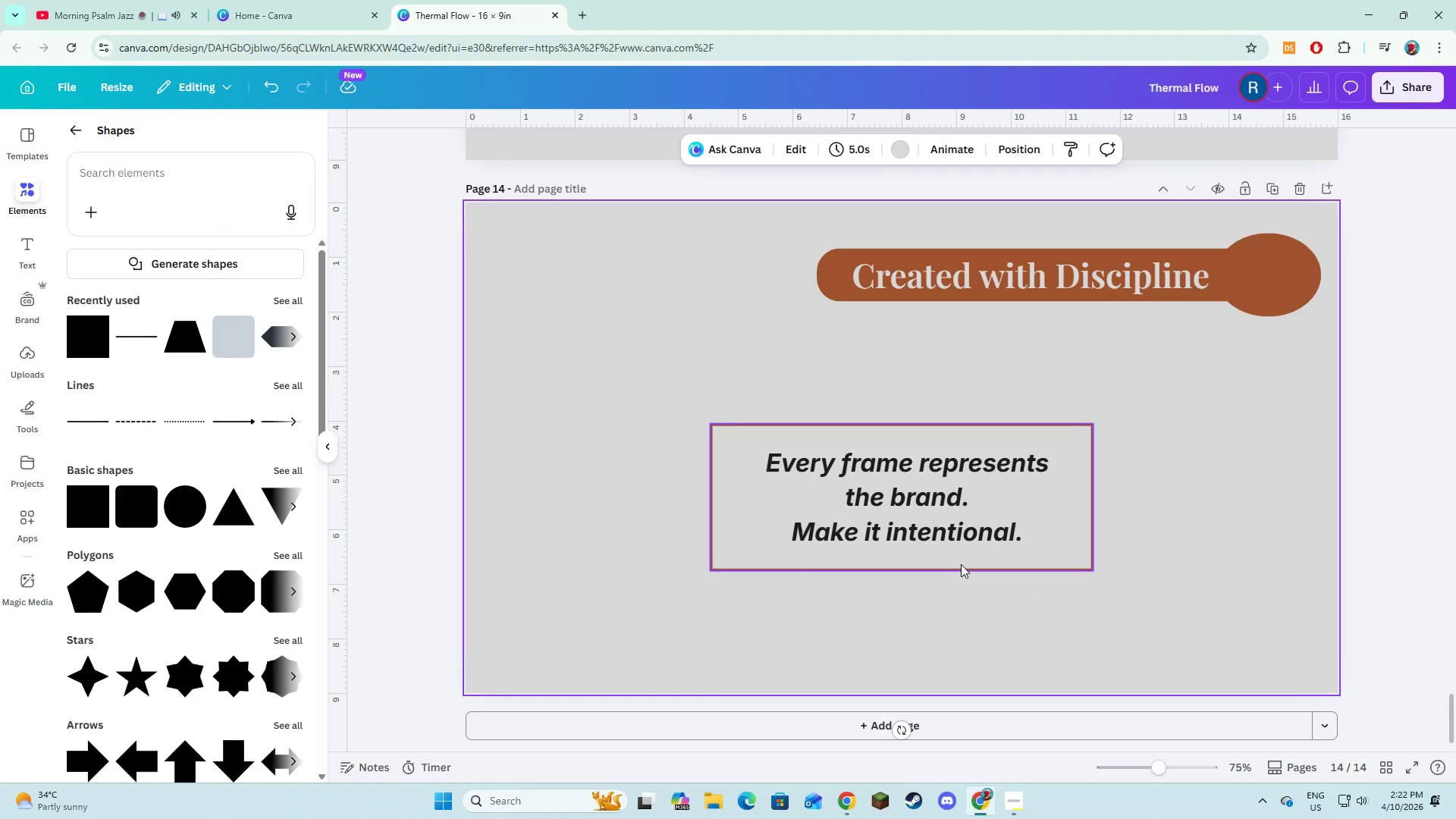 
left_click([940, 540])
 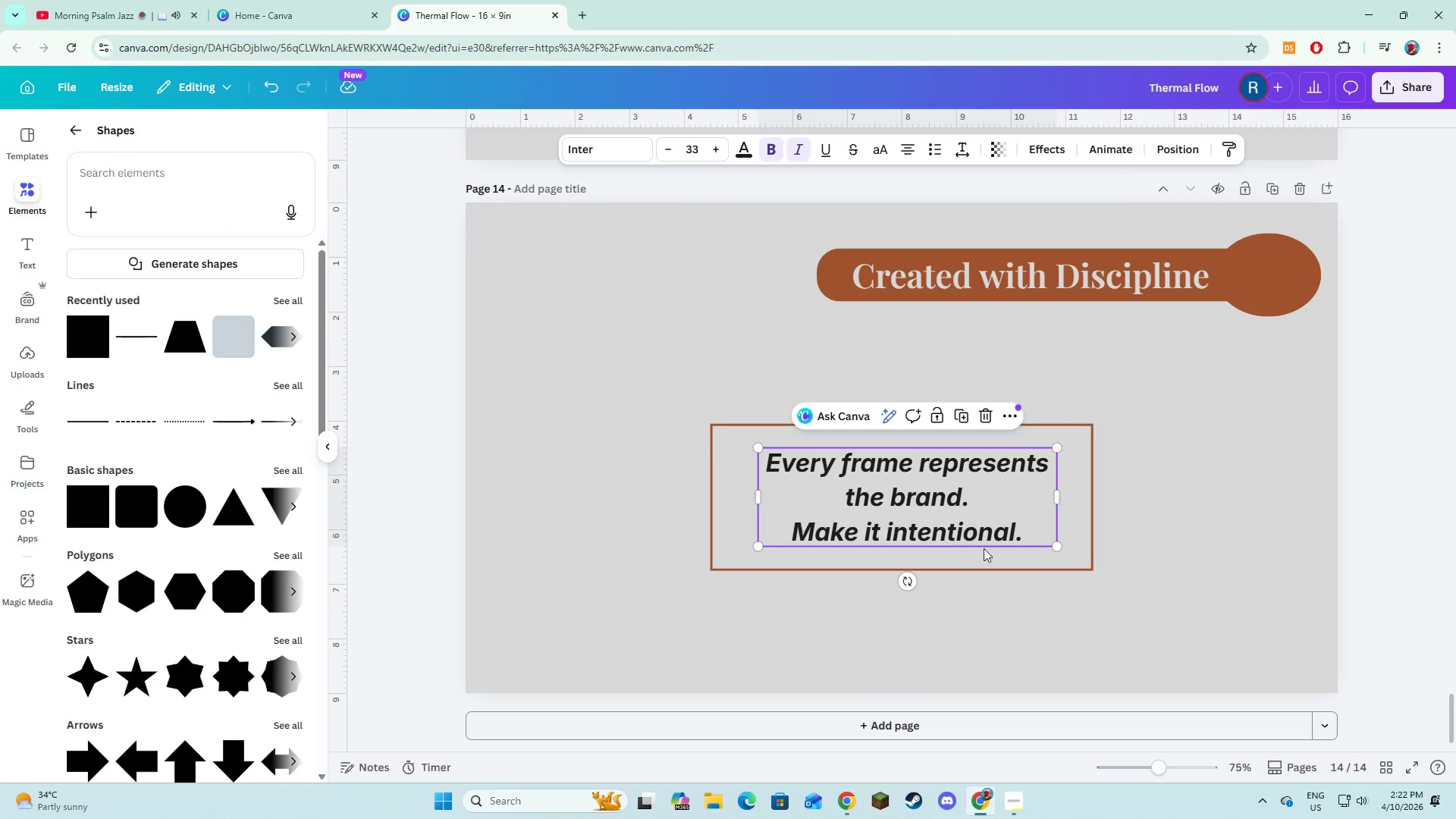 
hold_key(key=ShiftLeft, duration=0.7)
left_click([994, 560])
 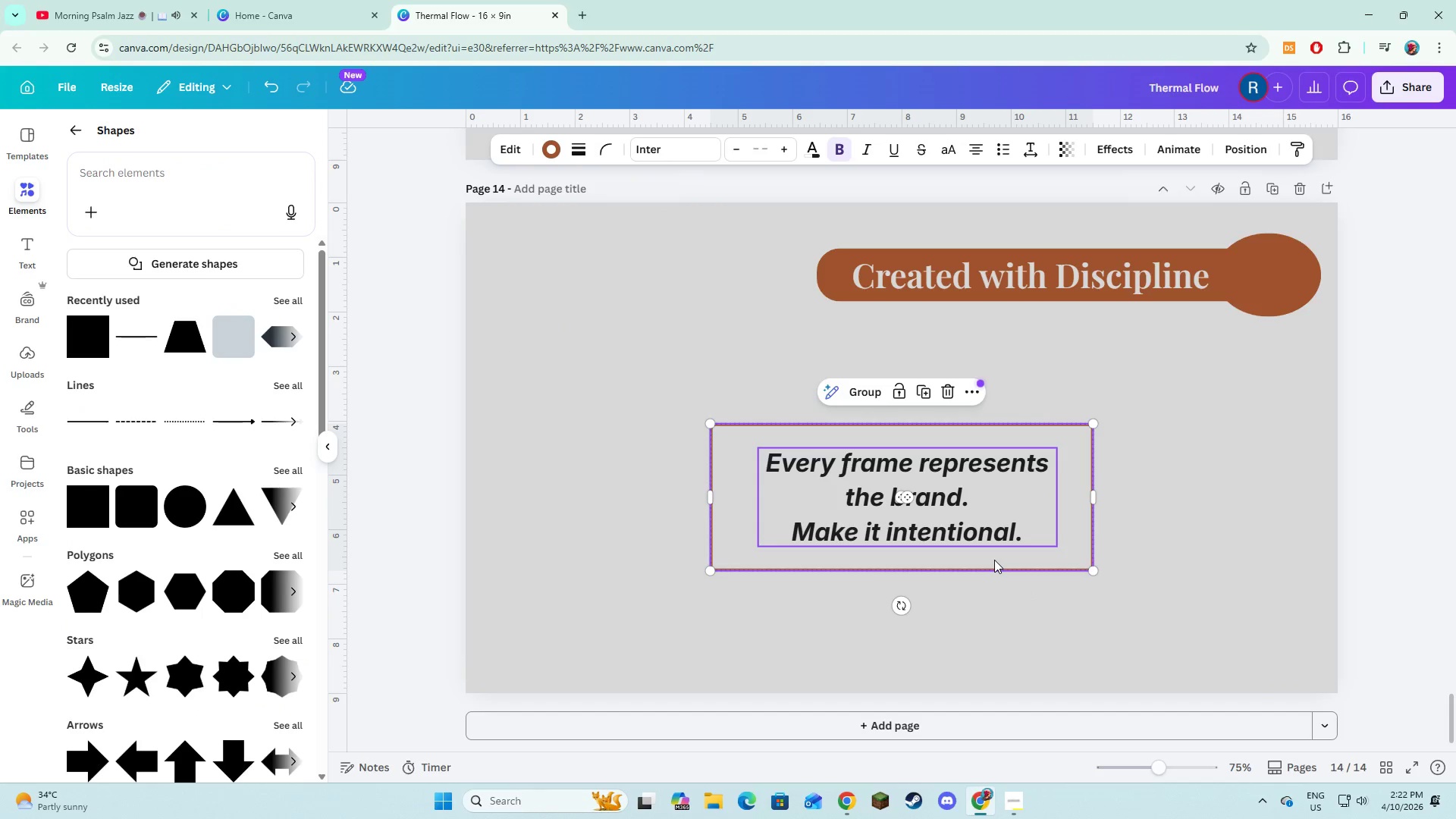 
left_click_drag(start_coordinate=[994, 560], to_coordinate=[992, 509])
 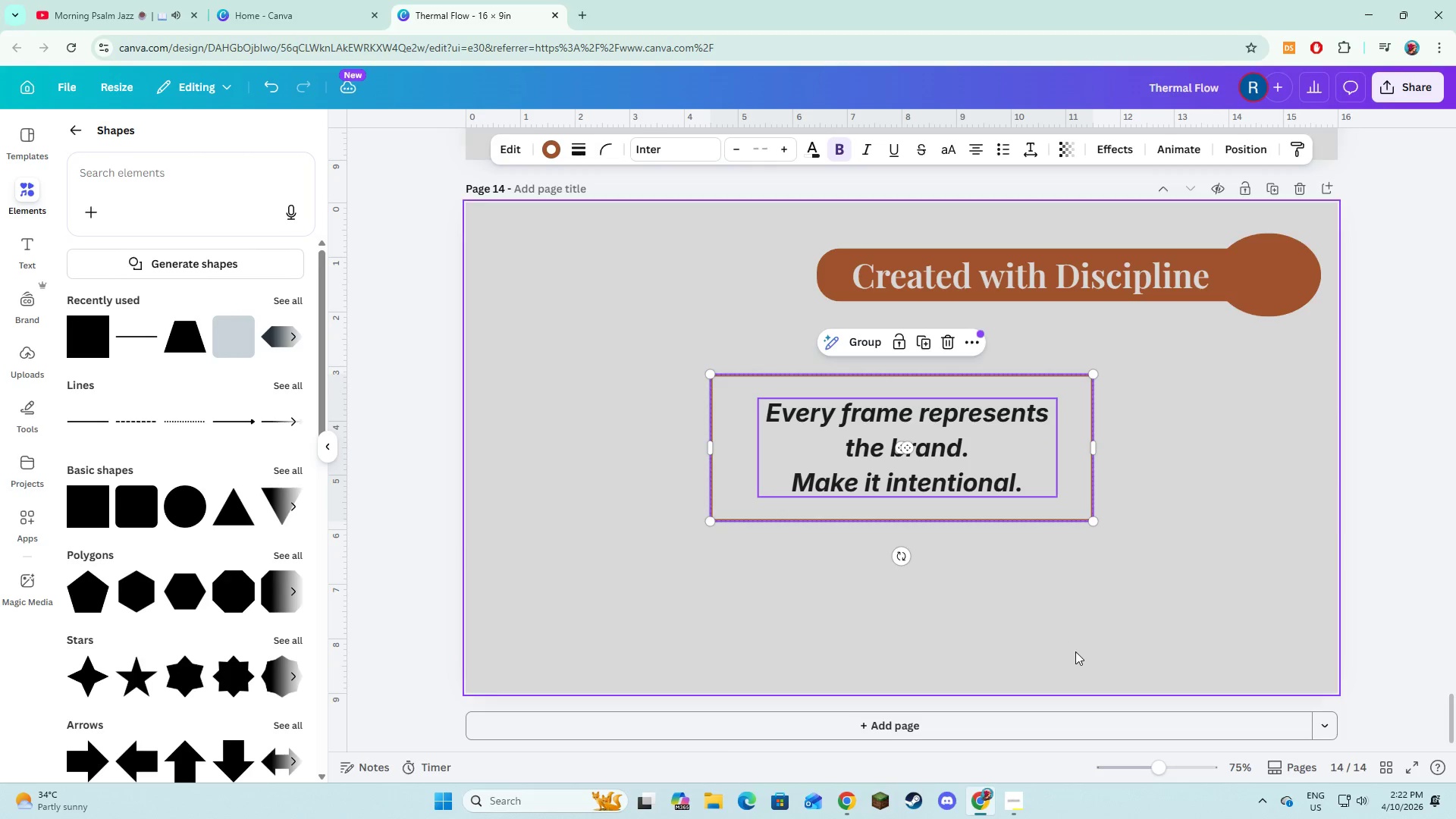 
left_click([1075, 651])
 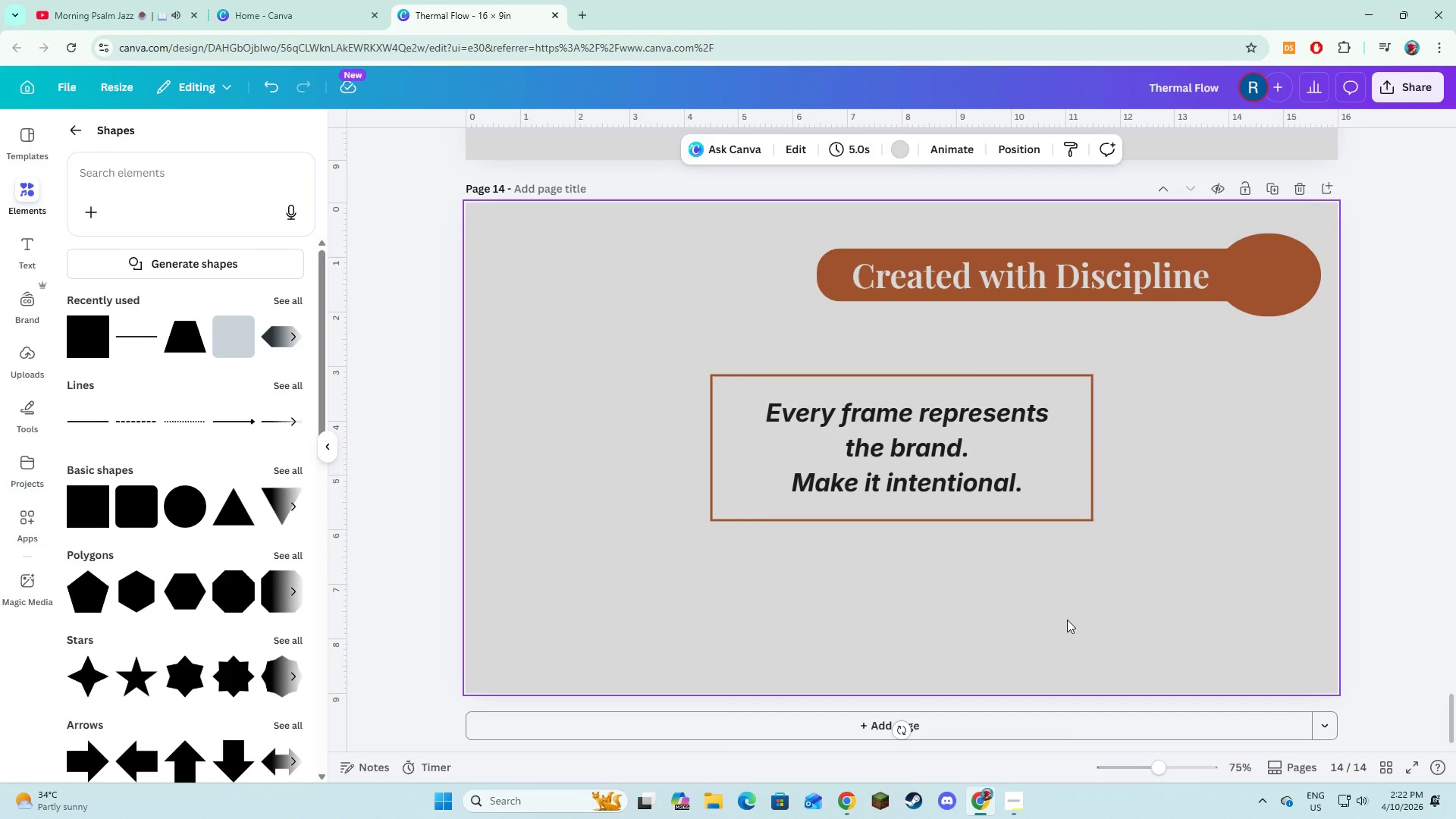 
wait(6.73)
 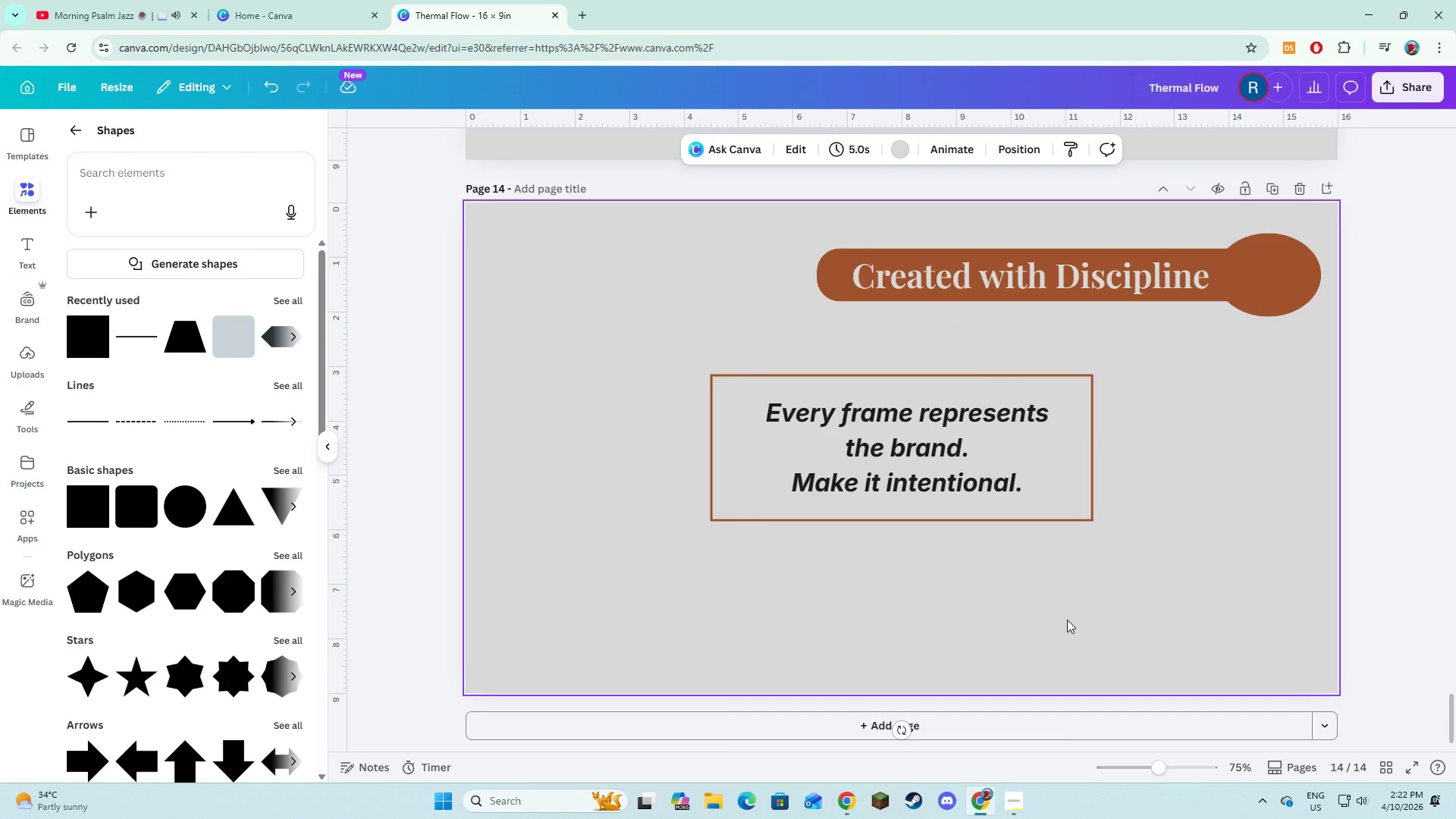 
key(Alt+AltLeft)
 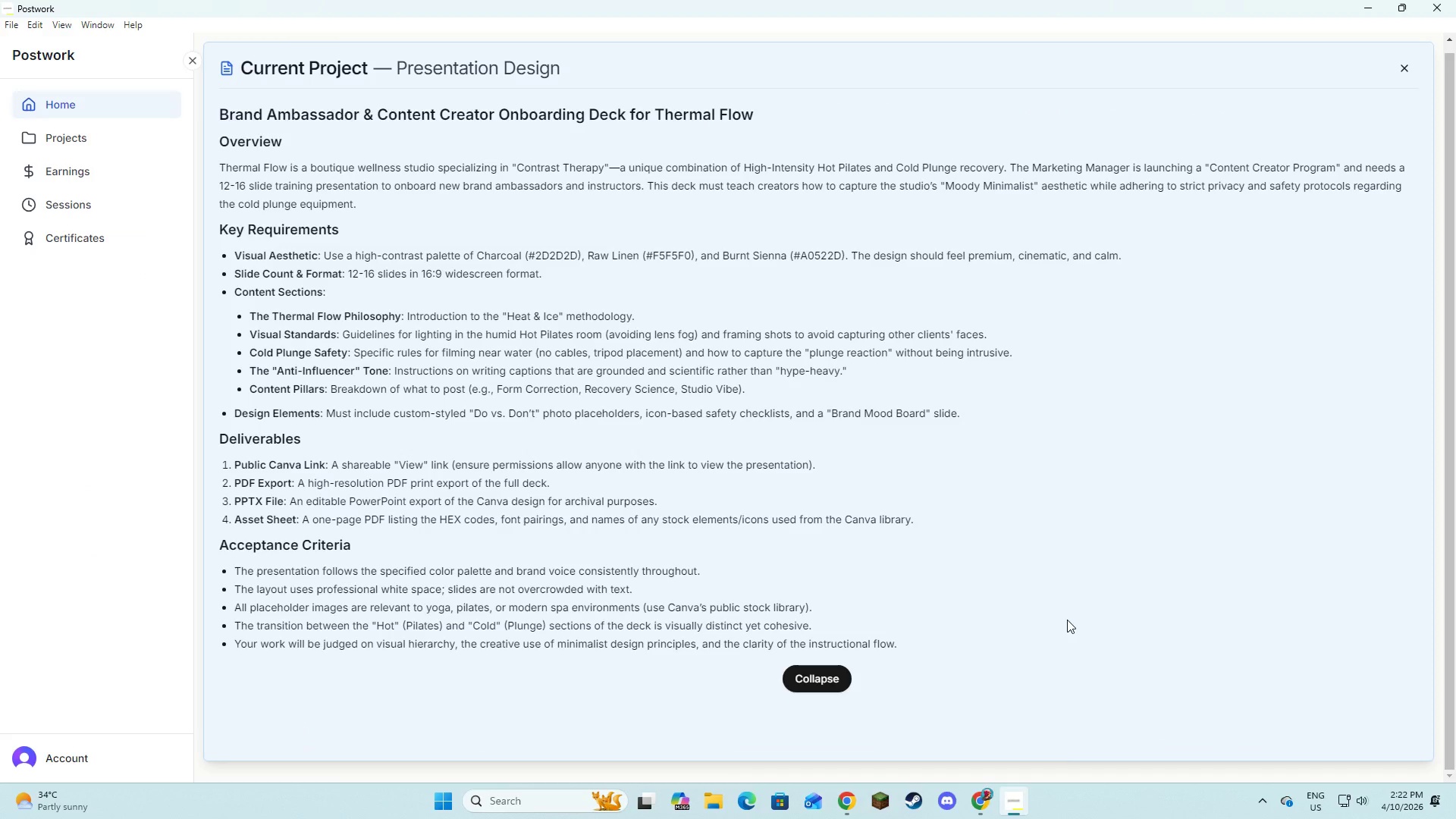 
key(Alt+Tab)